 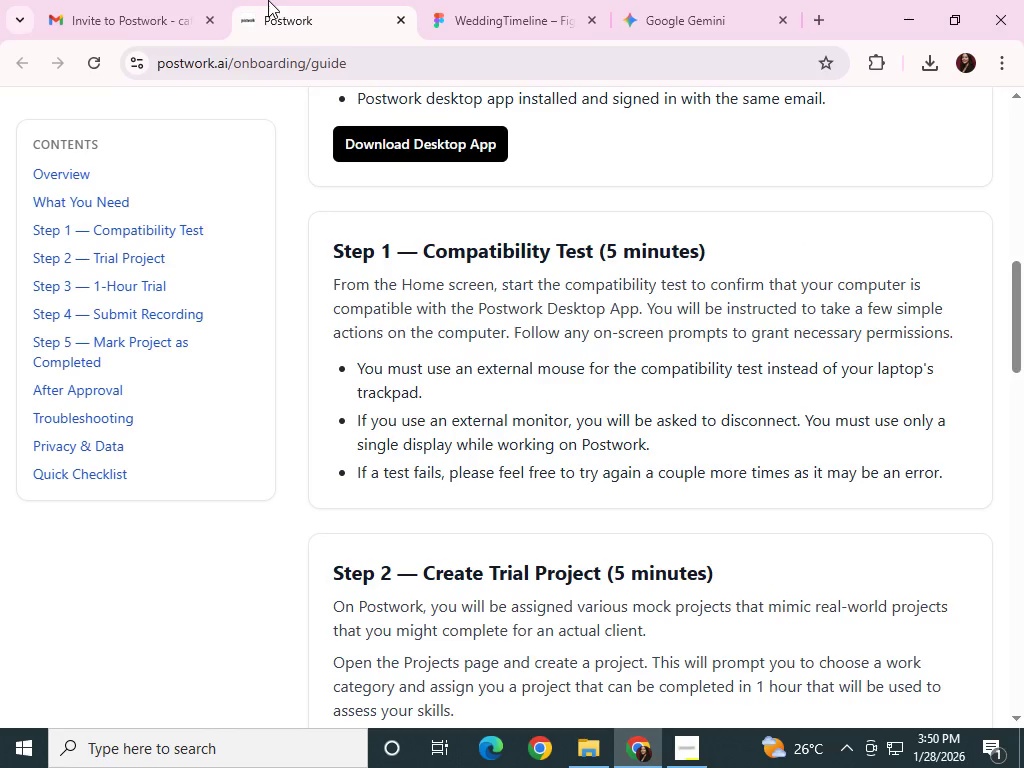 
scroll: coordinate [756, 535], scroll_direction: down, amount: 2.0
 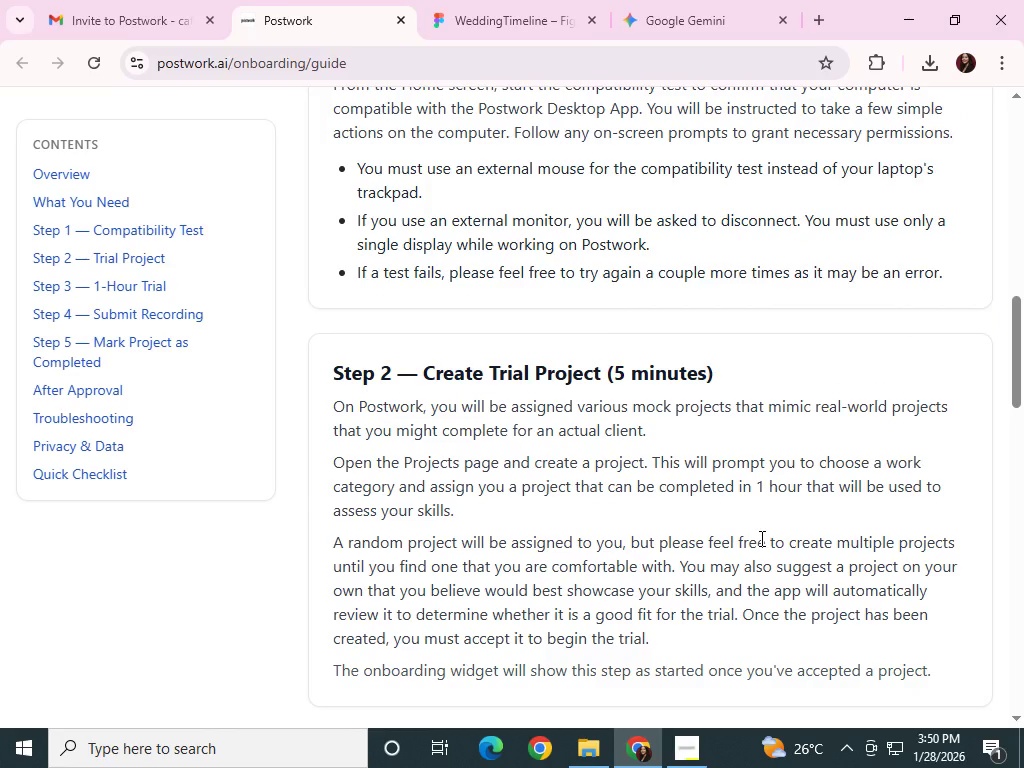 
wait(6.28)
 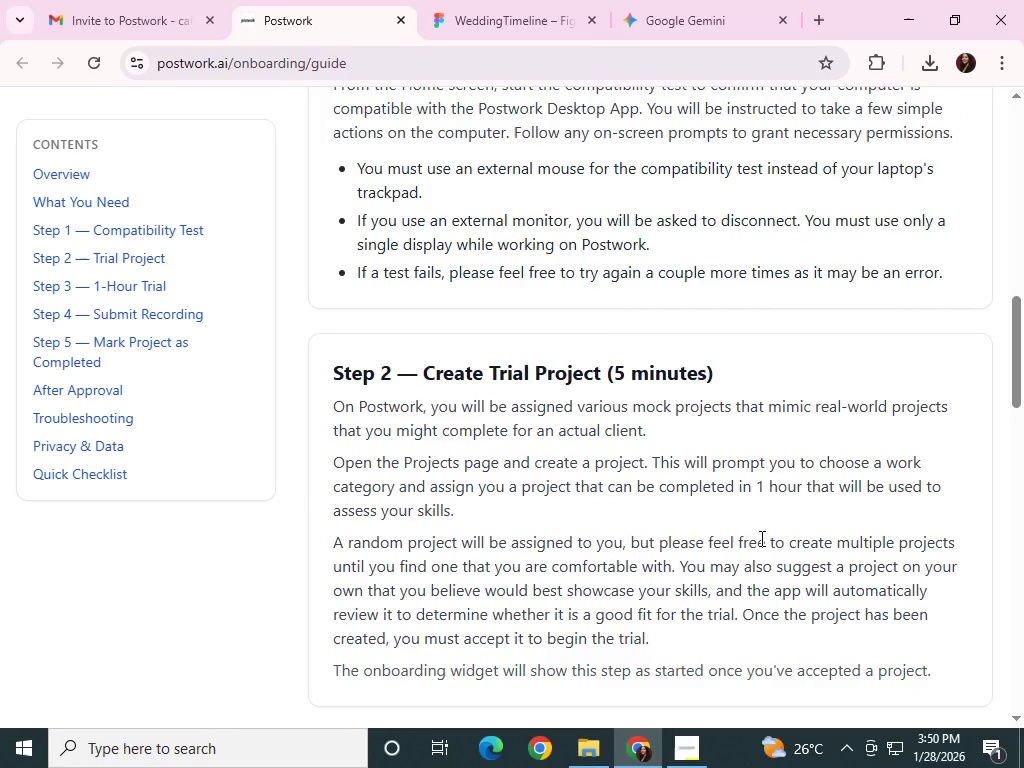 
scroll: coordinate [764, 538], scroll_direction: down, amount: 6.0
 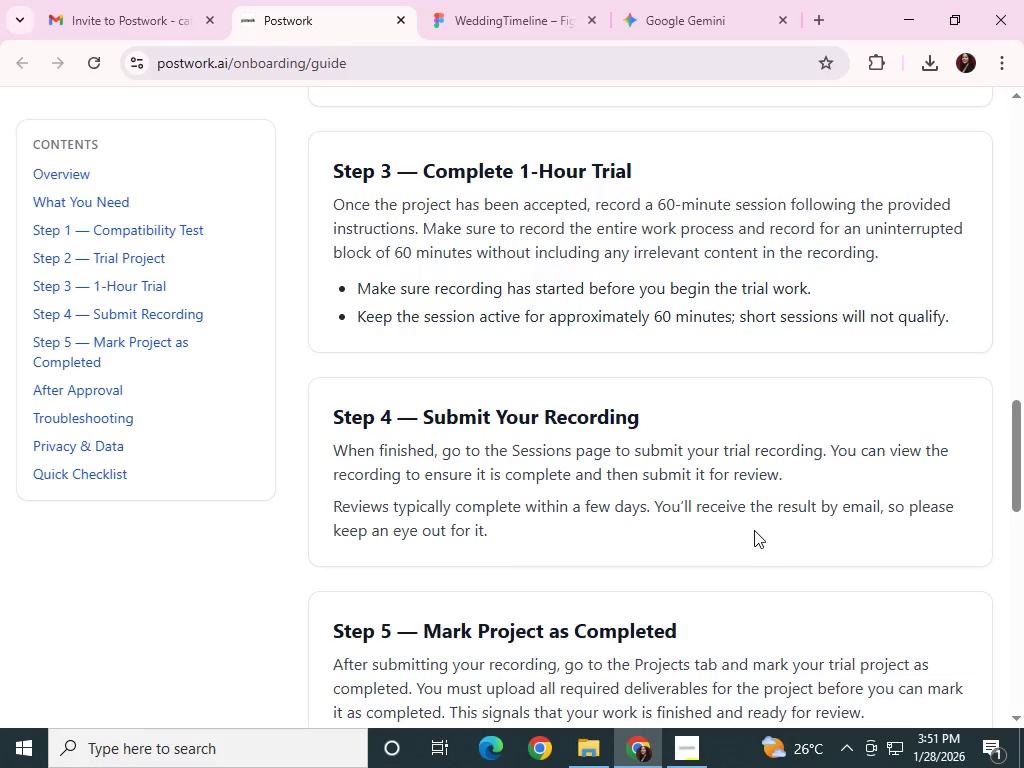 
wait(12.1)
 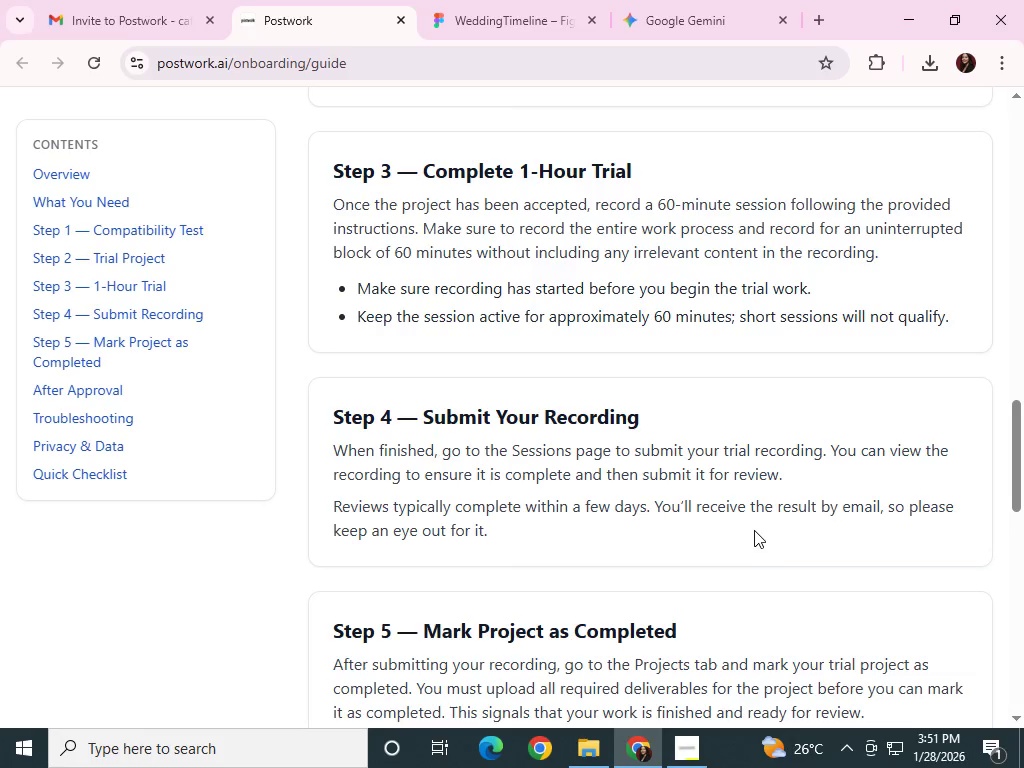 
left_click([537, 0])
 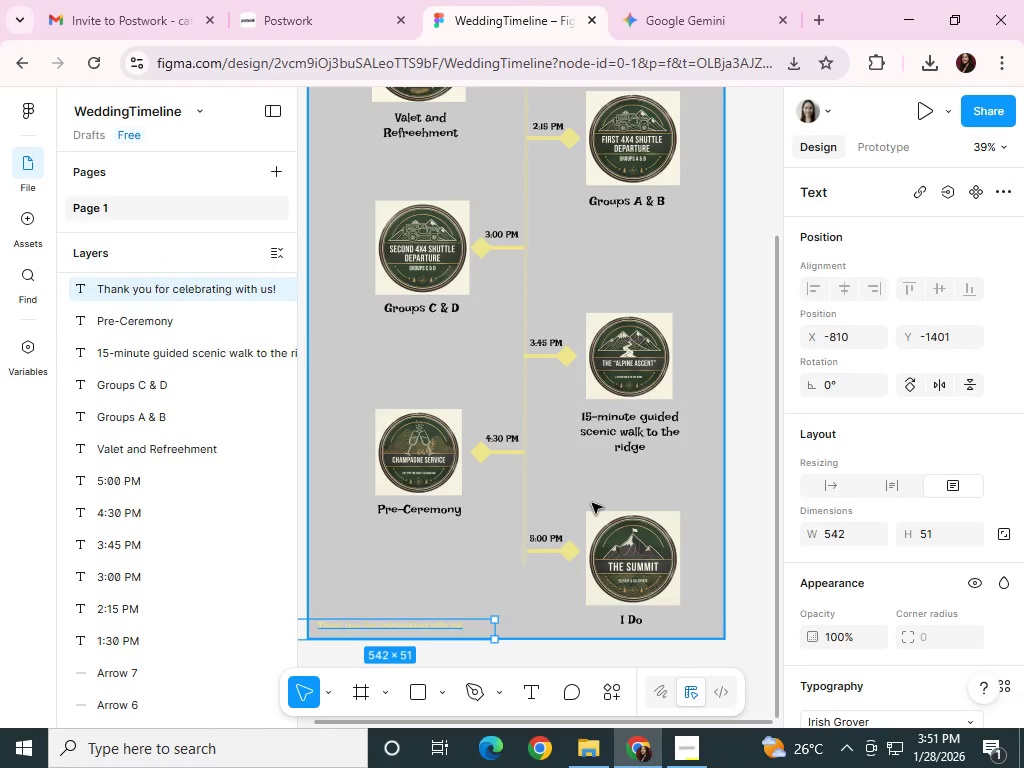 
left_click([643, 570])
 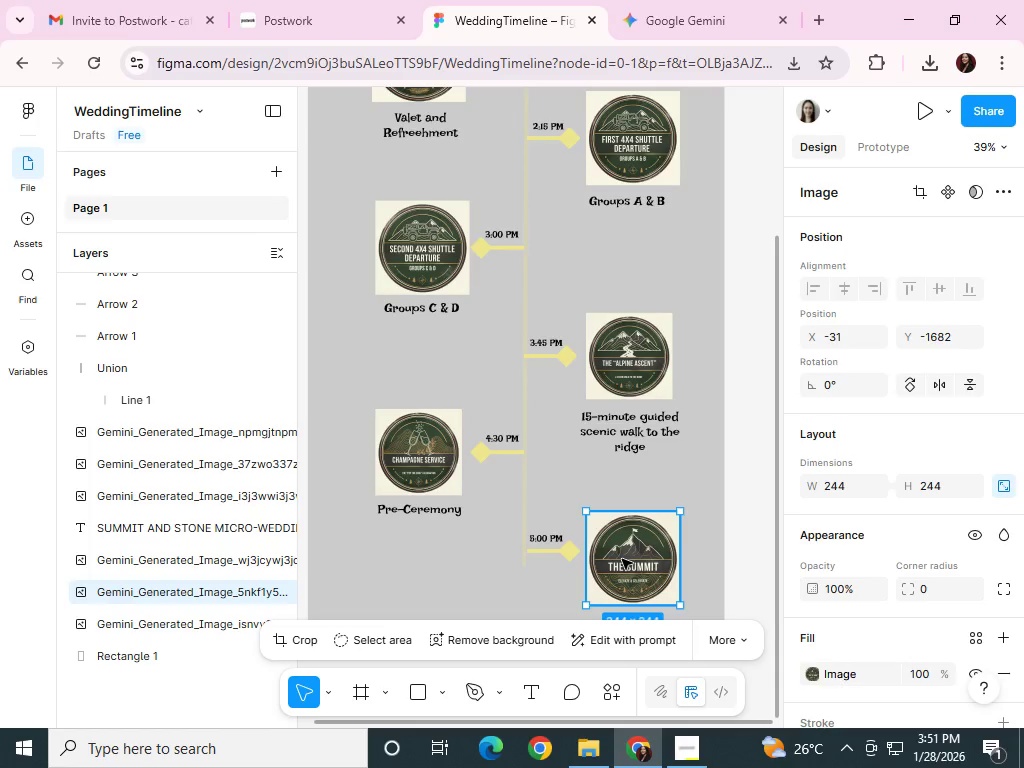 
scroll: coordinate [528, 332], scroll_direction: up, amount: 9.0
 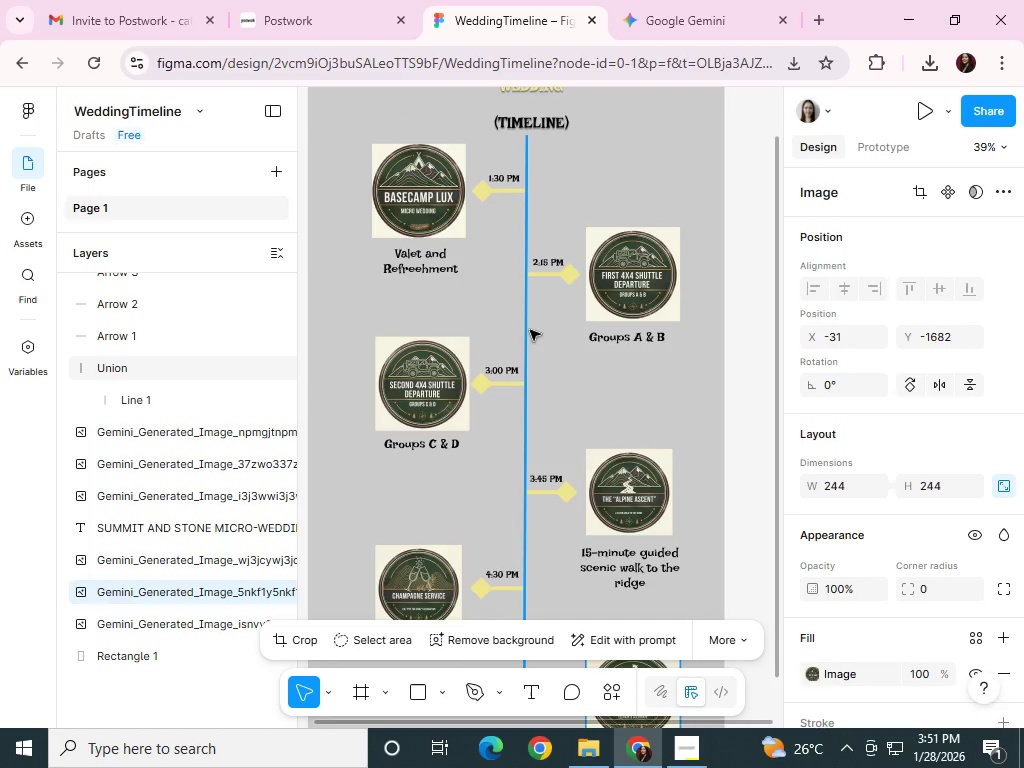 
left_click([429, 209])
 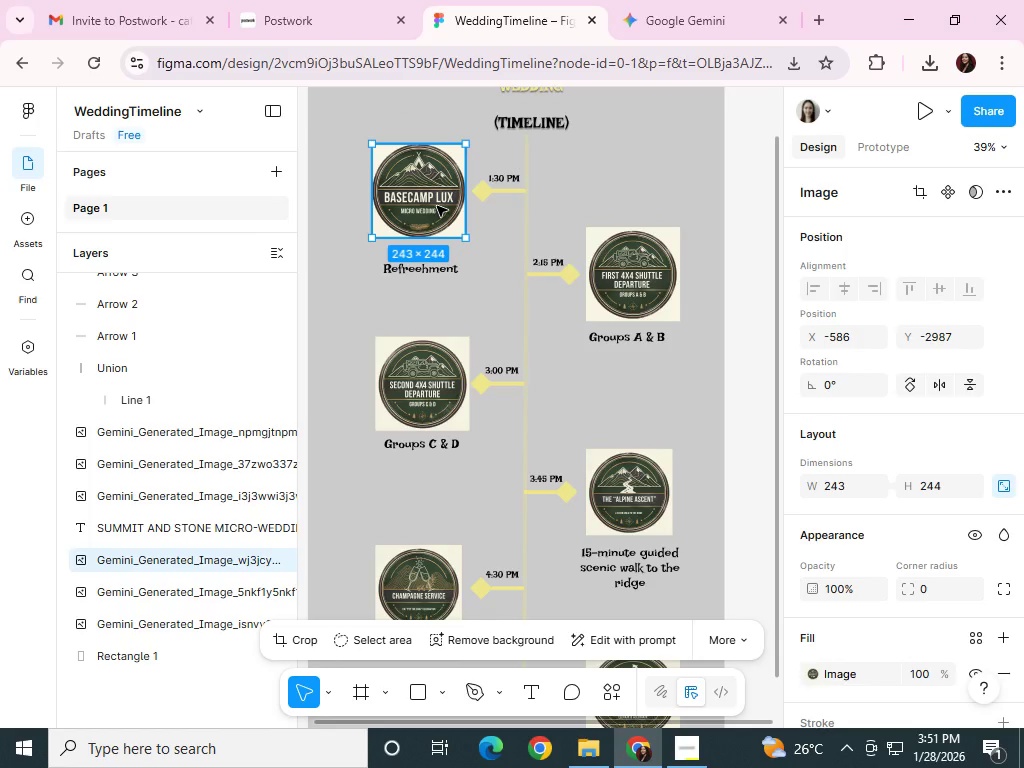 
key(Delete)
 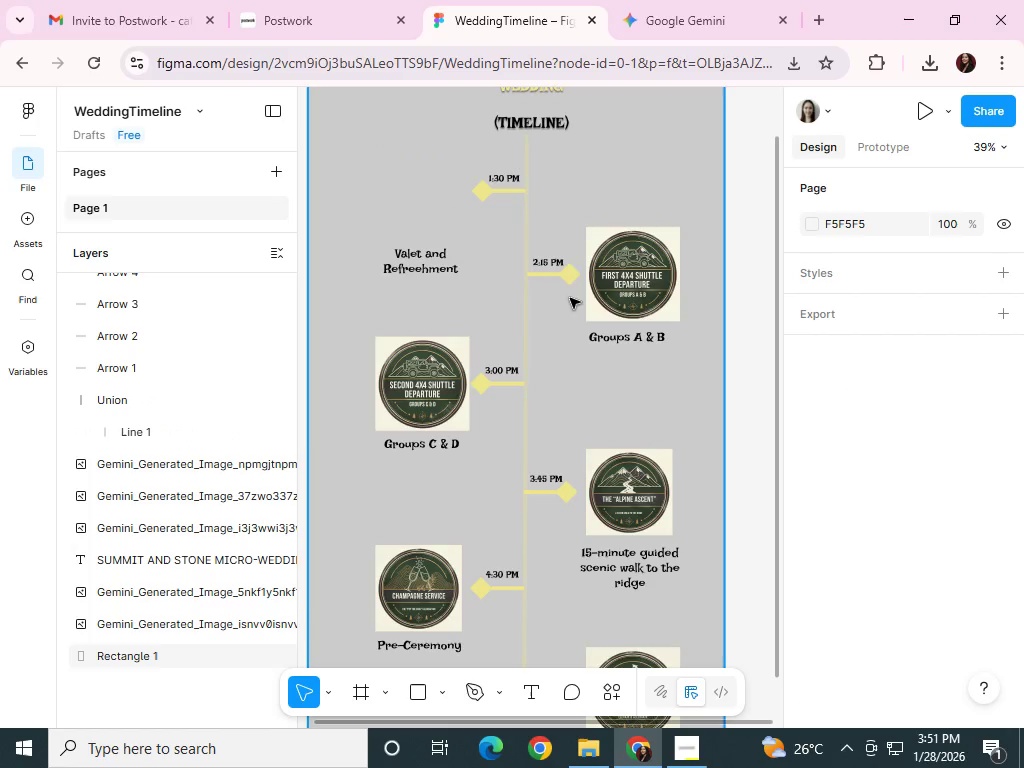 
left_click([618, 289])
 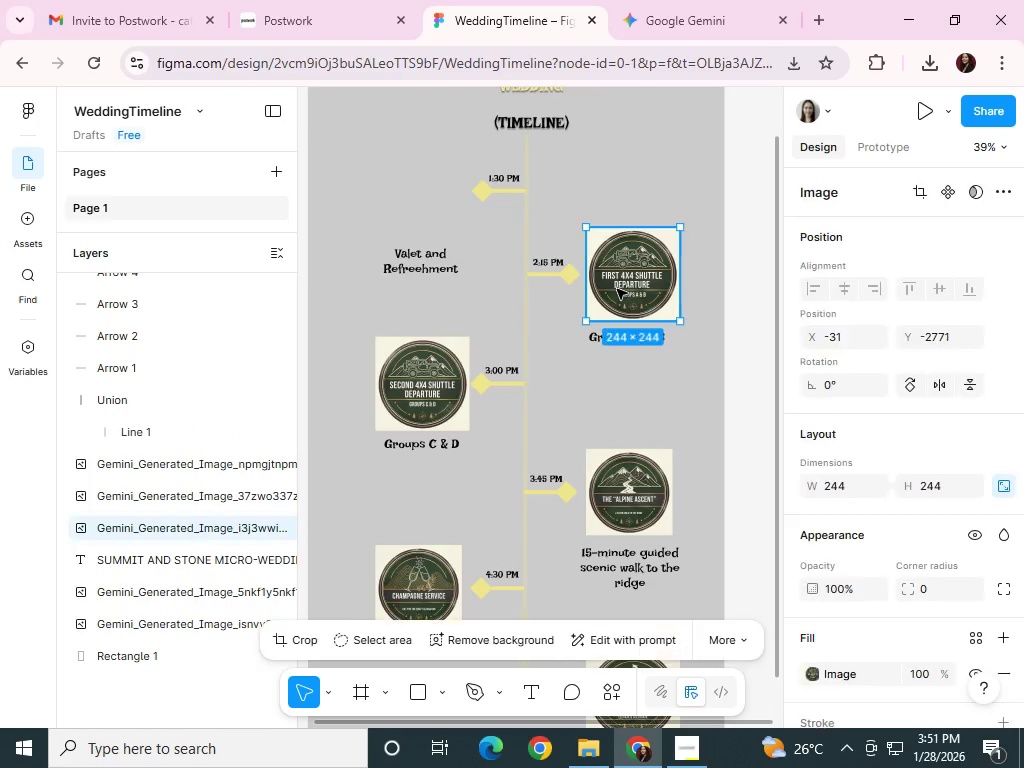 
key(Delete)
 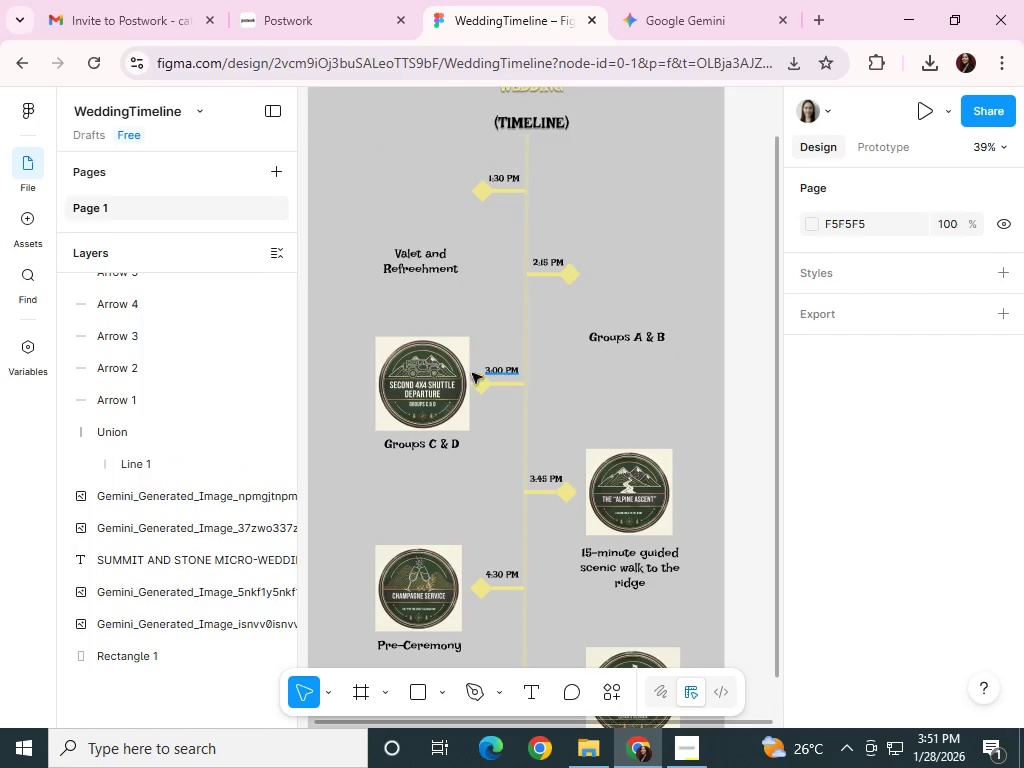 
left_click([441, 373])
 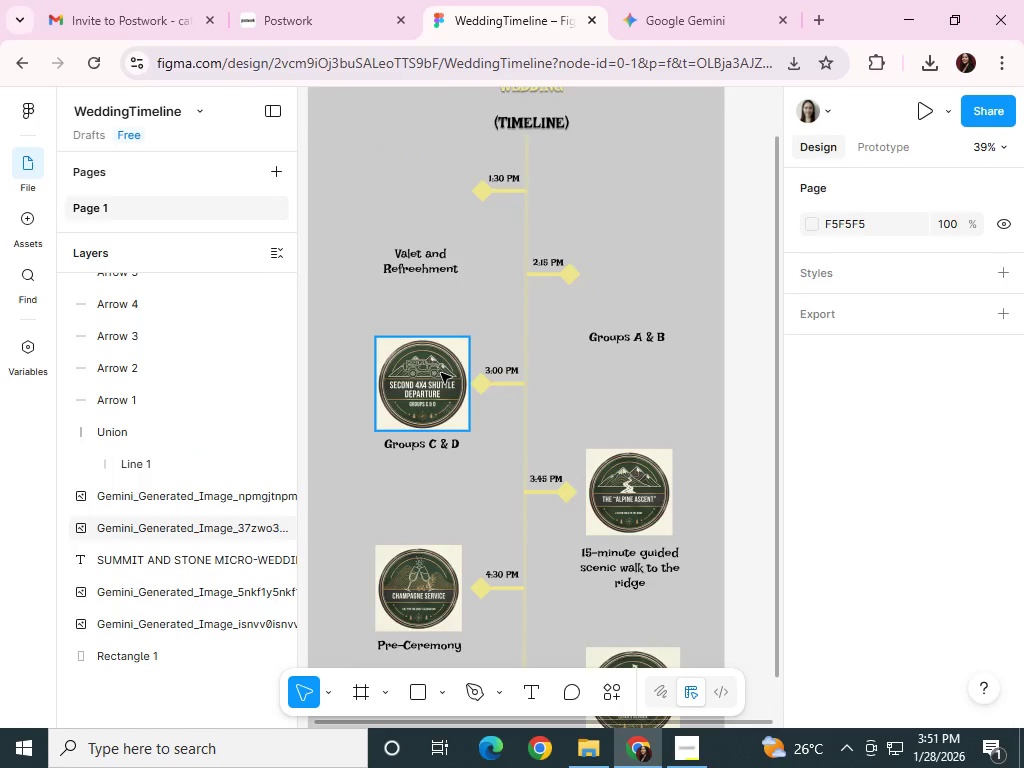 
key(Delete)
 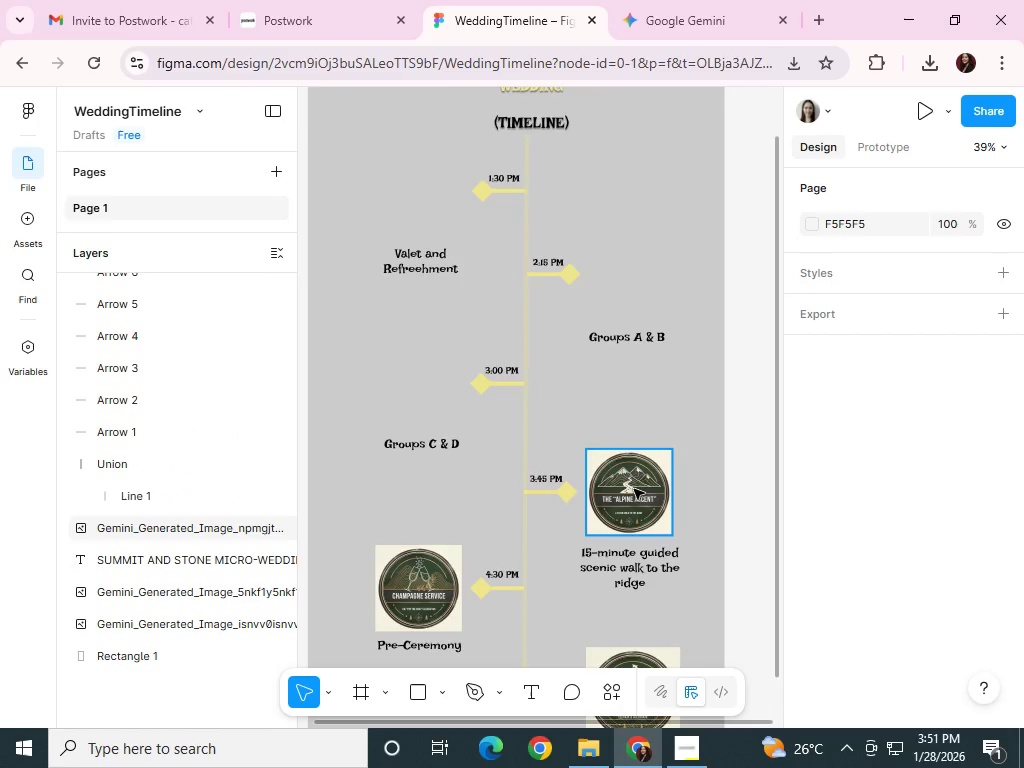 
double_click([635, 490])
 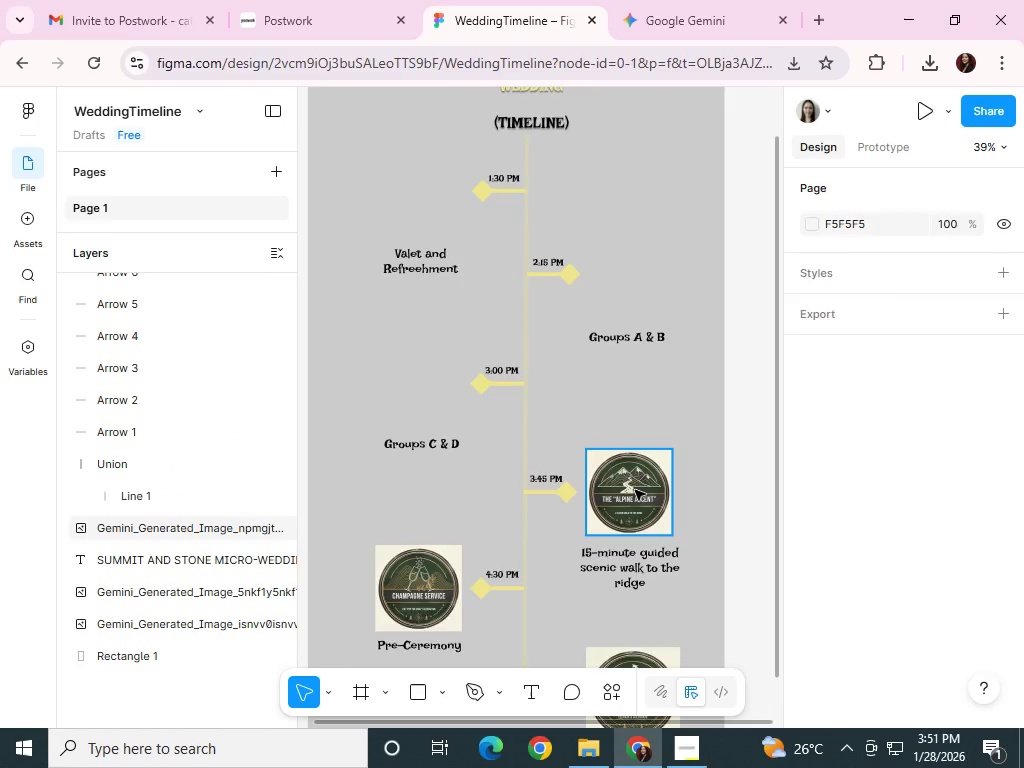 
key(Delete)
 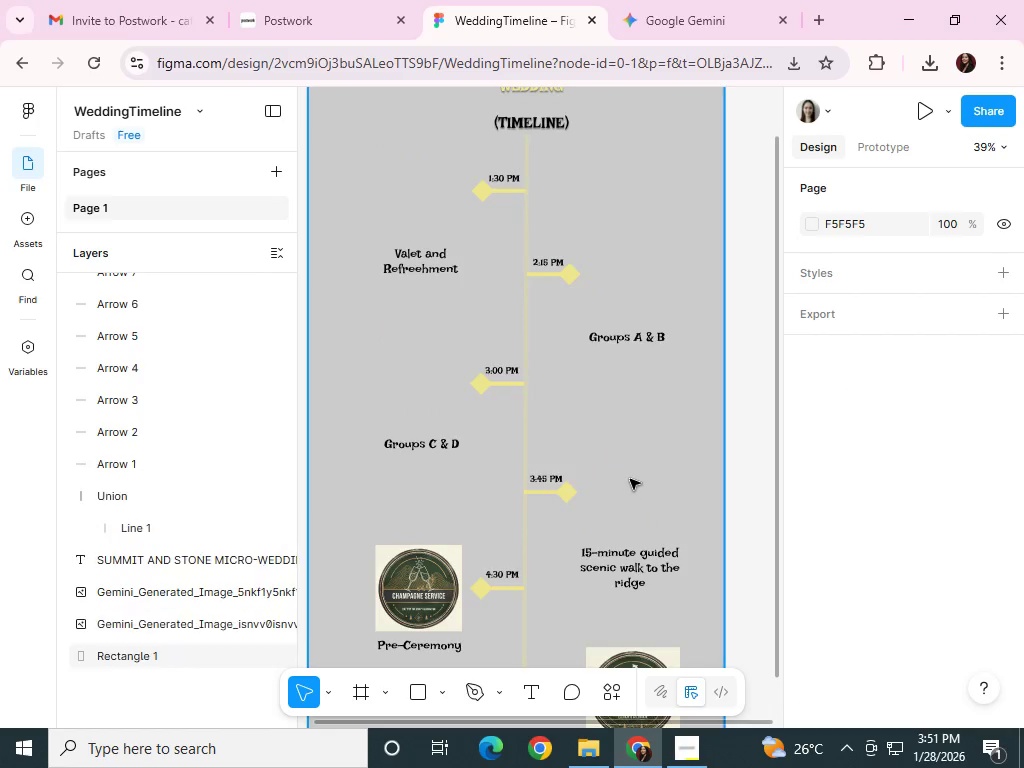 
left_click([428, 530])
 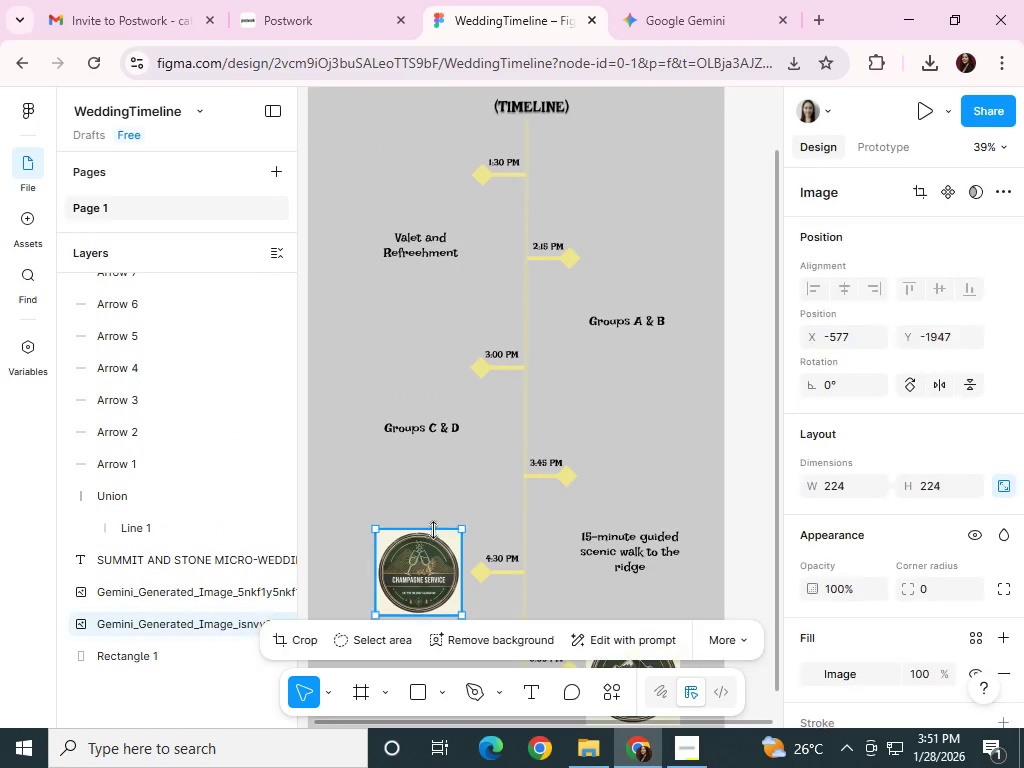 
scroll: coordinate [630, 479], scroll_direction: down, amount: 2.0
 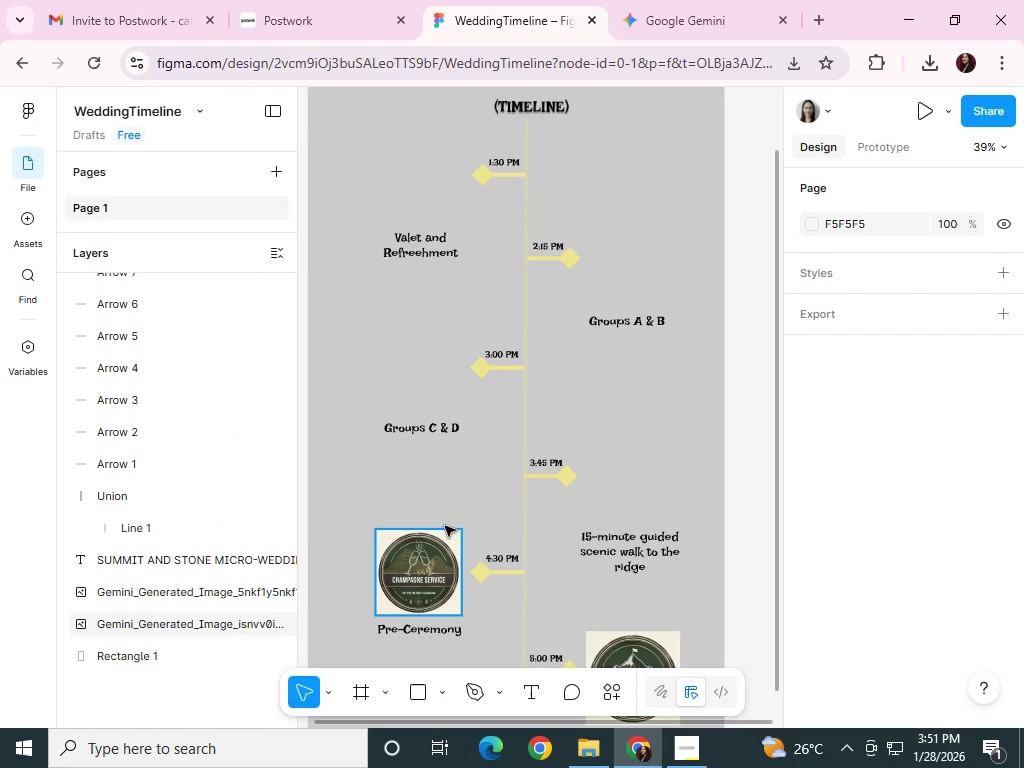 
key(Delete)
 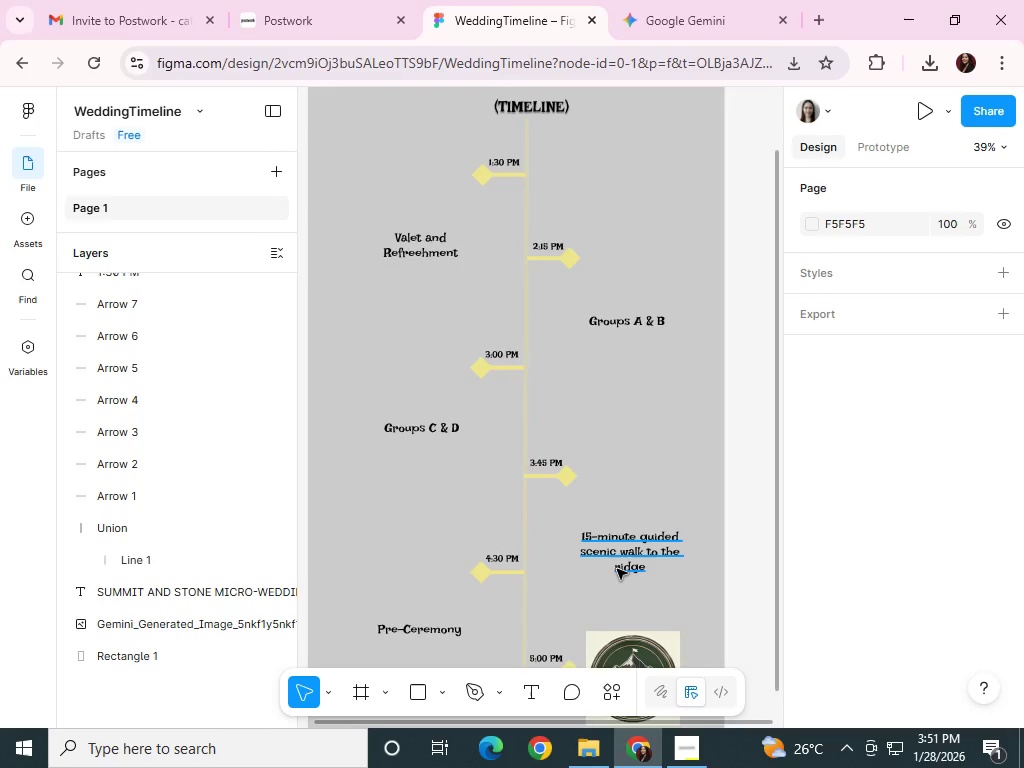 
scroll: coordinate [617, 568], scroll_direction: down, amount: 1.0
 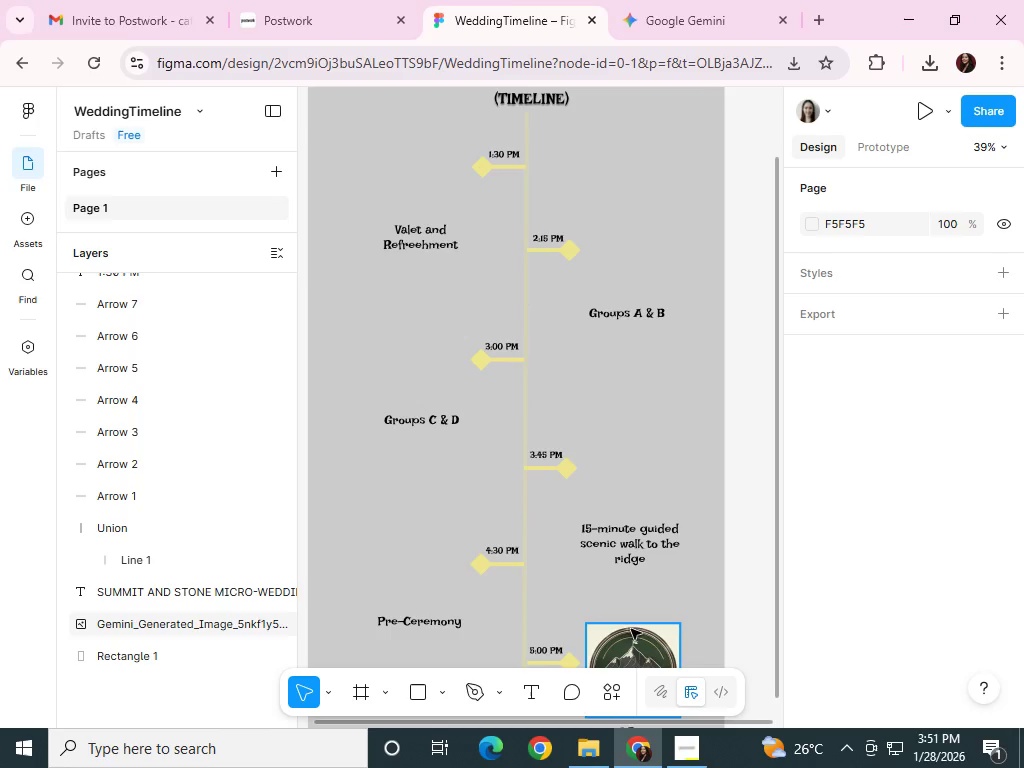 
left_click([632, 638])
 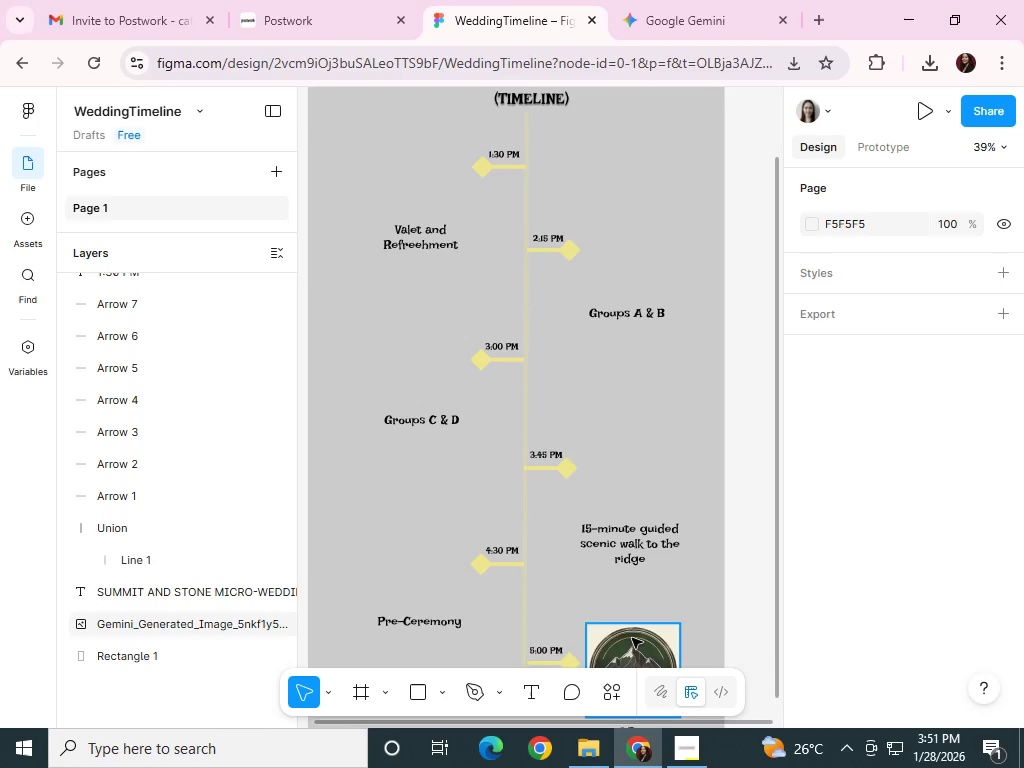 
key(Delete)
 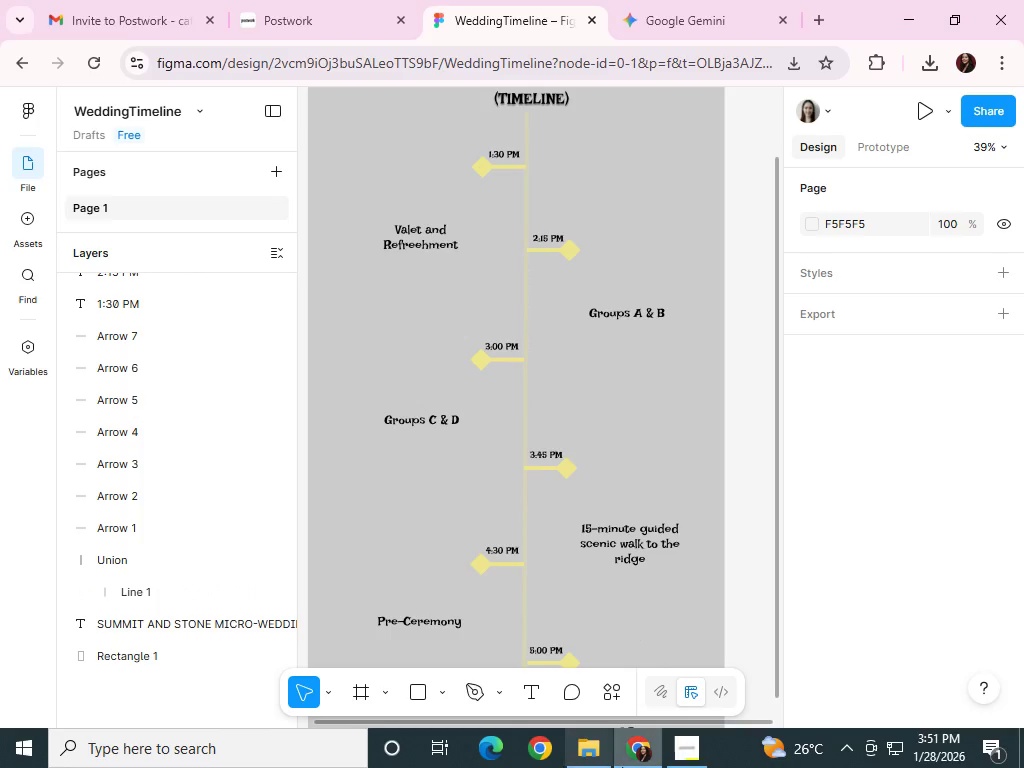 
left_click([586, 760])
 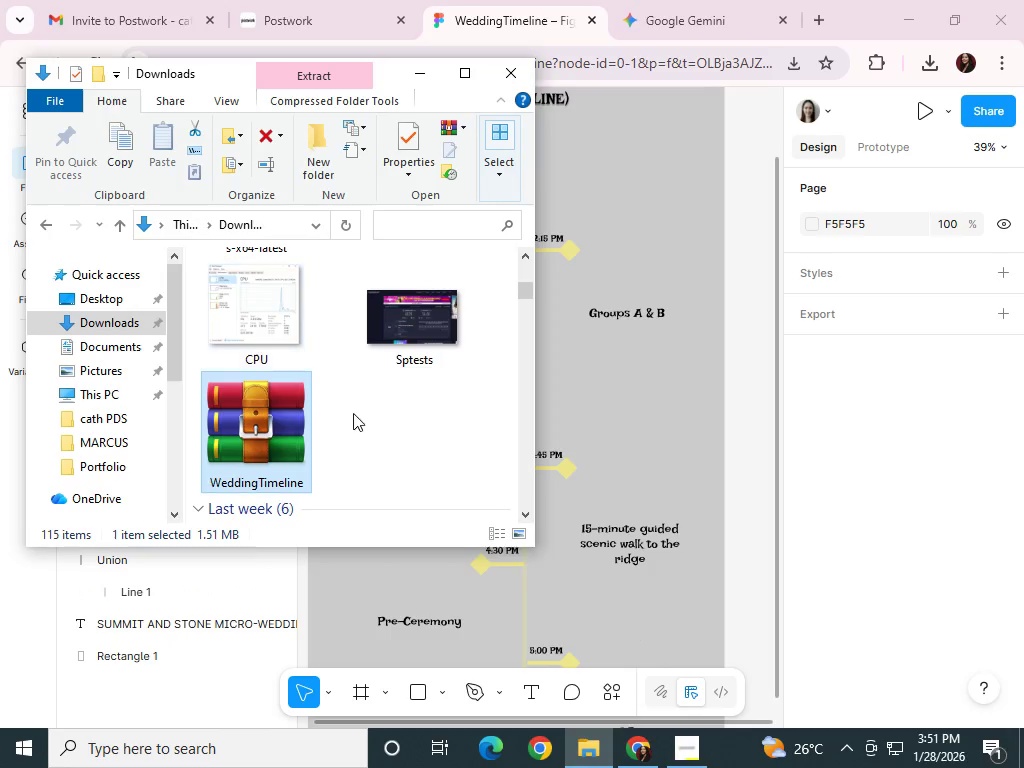 
scroll: coordinate [368, 413], scroll_direction: down, amount: 2.0
 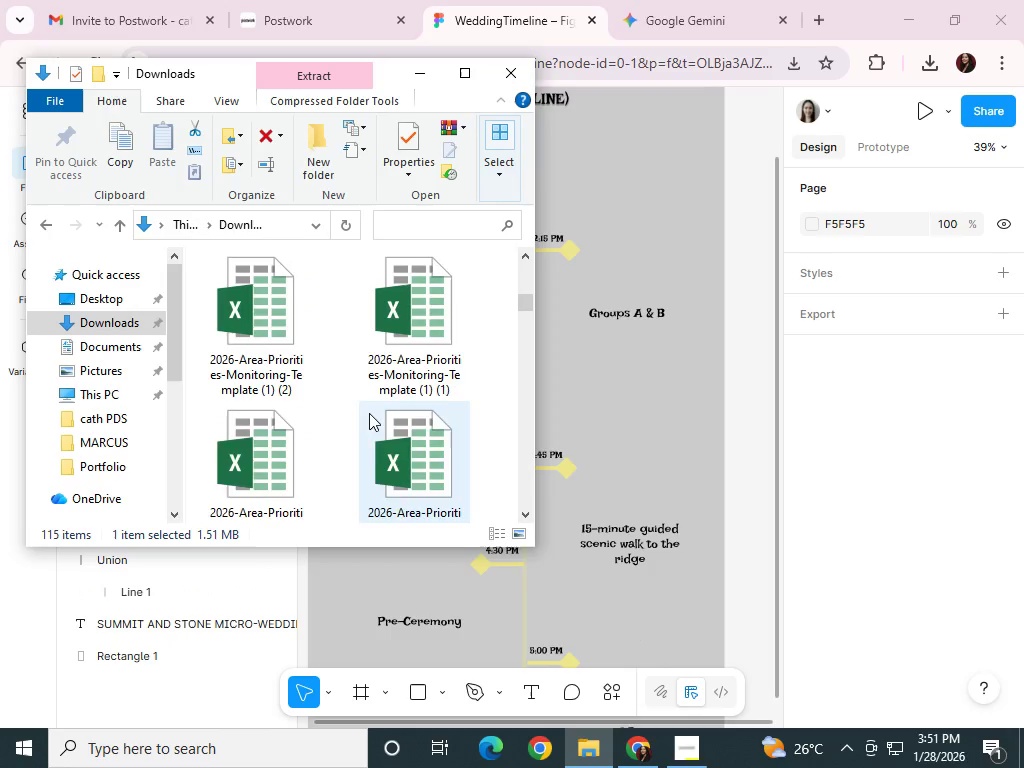 
scroll: coordinate [370, 408], scroll_direction: up, amount: 10.0
 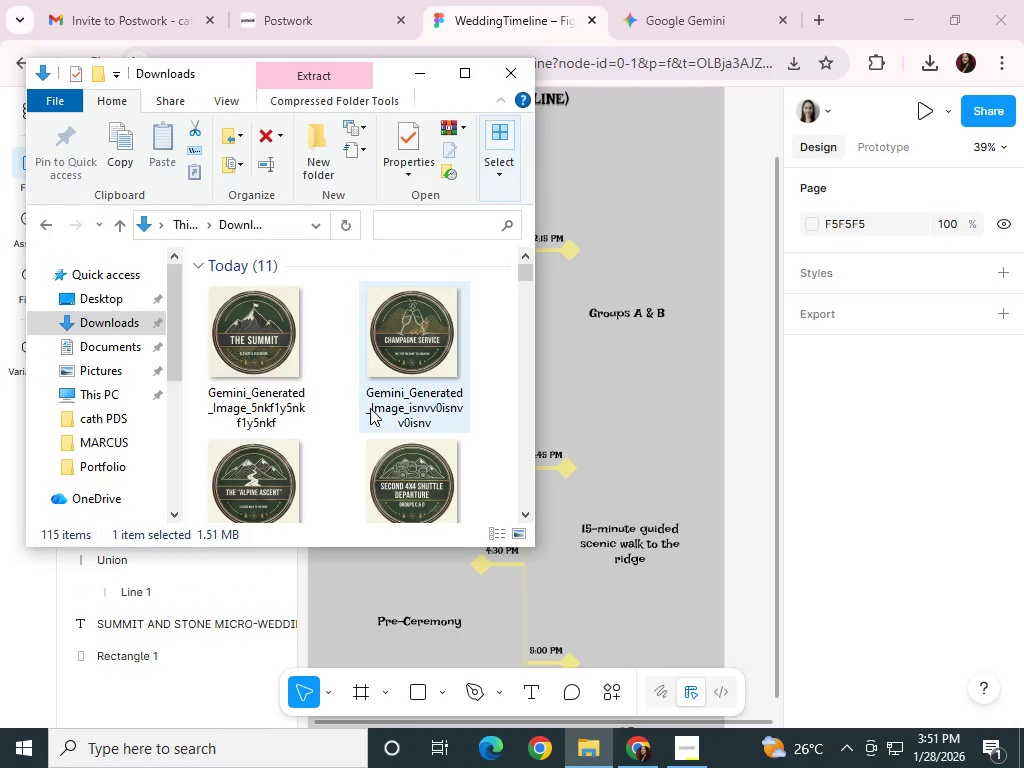 
scroll: coordinate [370, 408], scroll_direction: down, amount: 1.0
 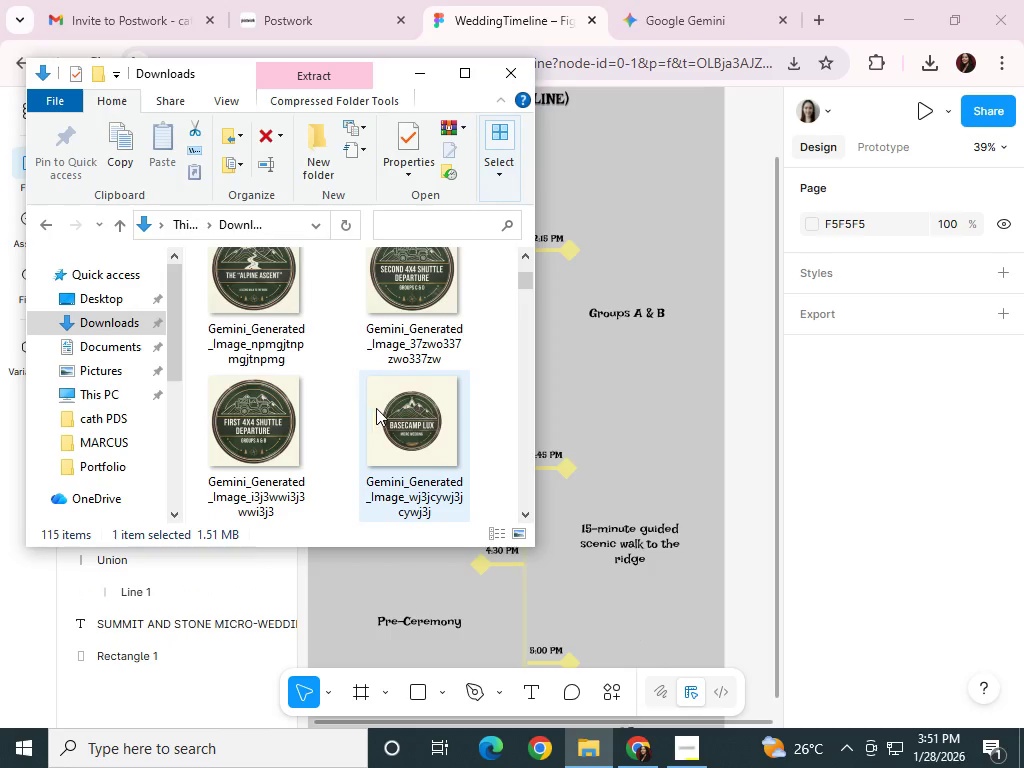 
left_click_drag(start_coordinate=[401, 416], to_coordinate=[591, 397])
 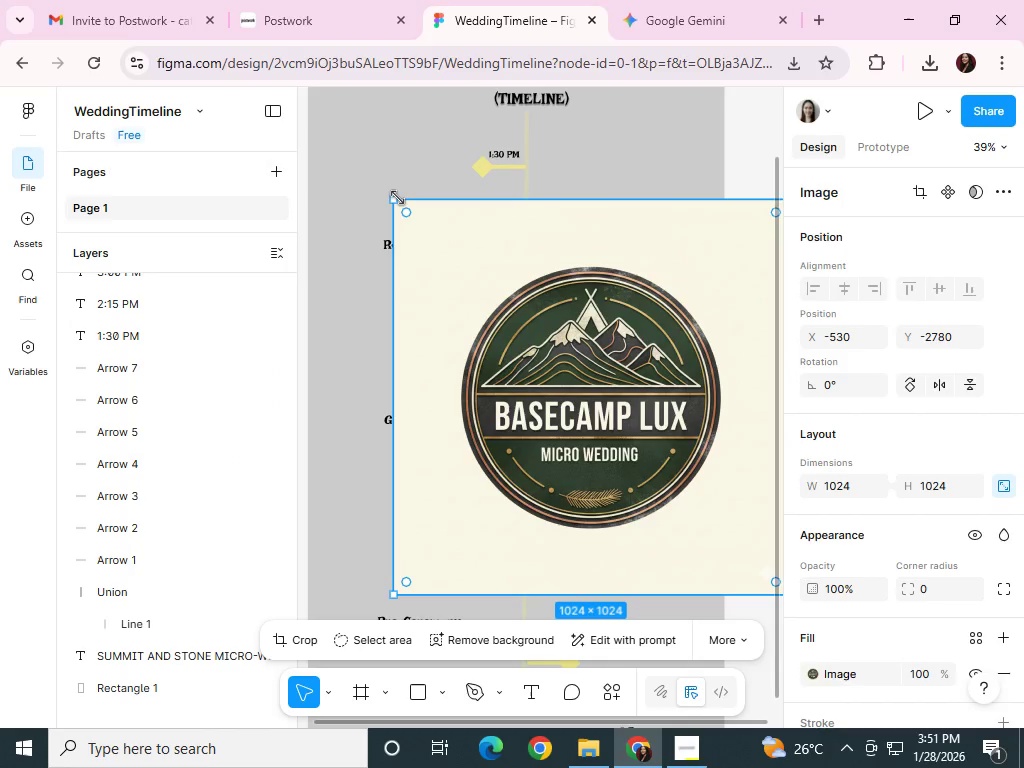 
left_click_drag(start_coordinate=[397, 197], to_coordinate=[562, 431])
 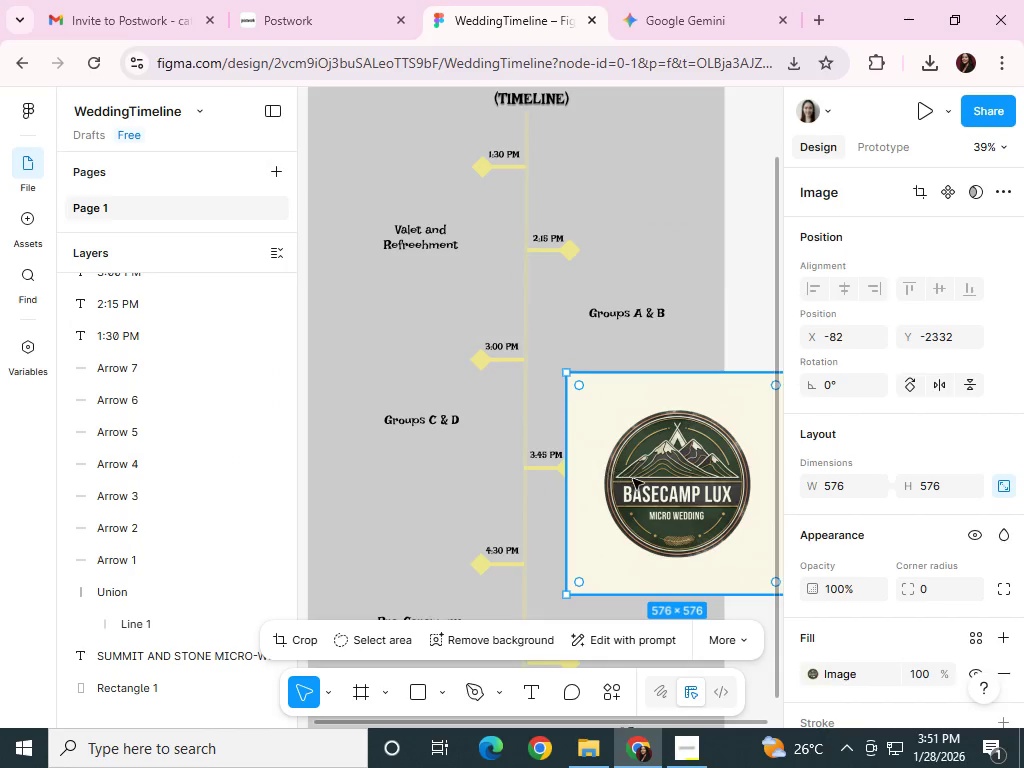 
left_click_drag(start_coordinate=[633, 479], to_coordinate=[446, 306])
 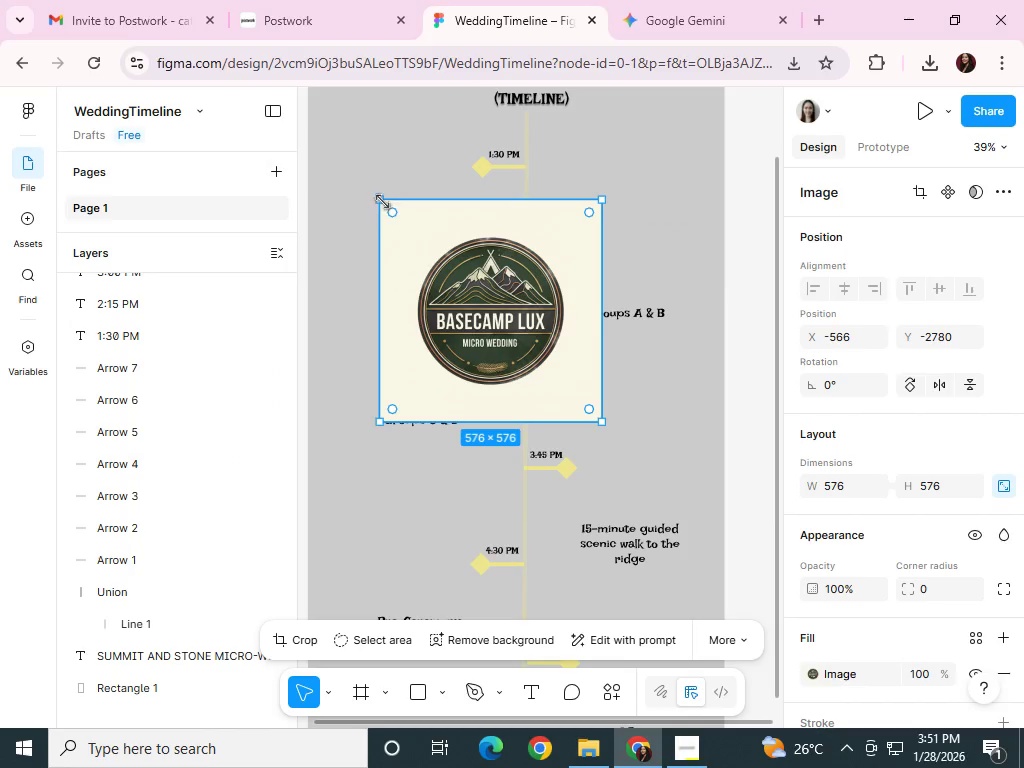 
left_click_drag(start_coordinate=[383, 200], to_coordinate=[515, 359])
 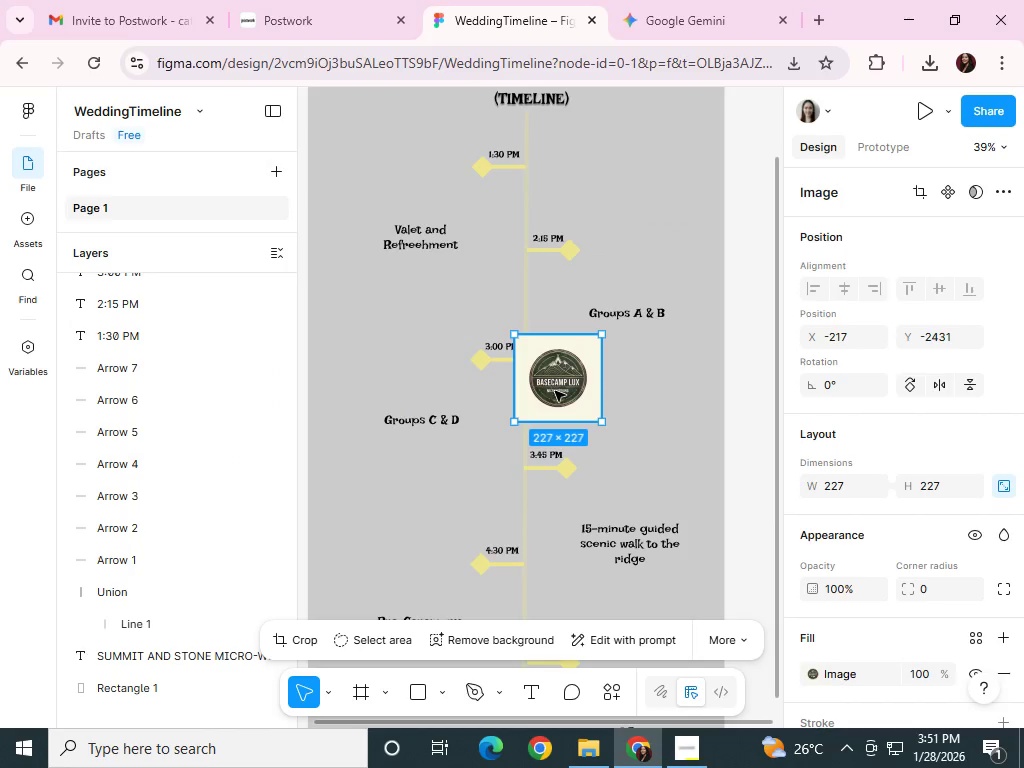 
left_click_drag(start_coordinate=[555, 391], to_coordinate=[422, 194])
 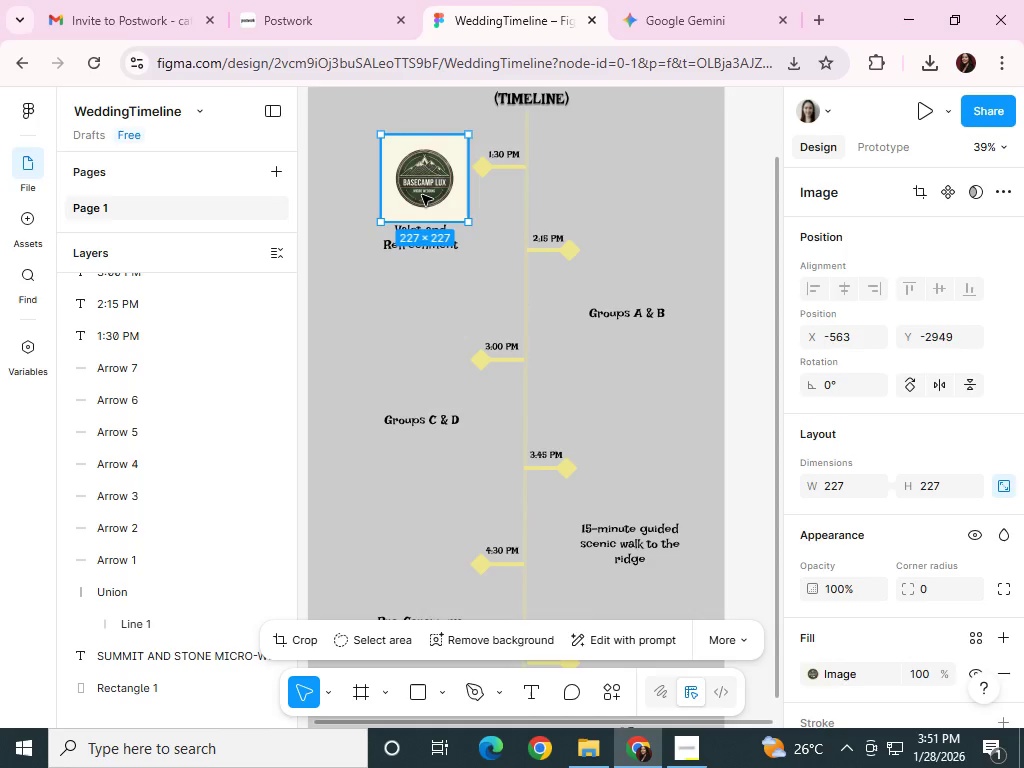 
left_click_drag(start_coordinate=[422, 195], to_coordinate=[407, 180])
 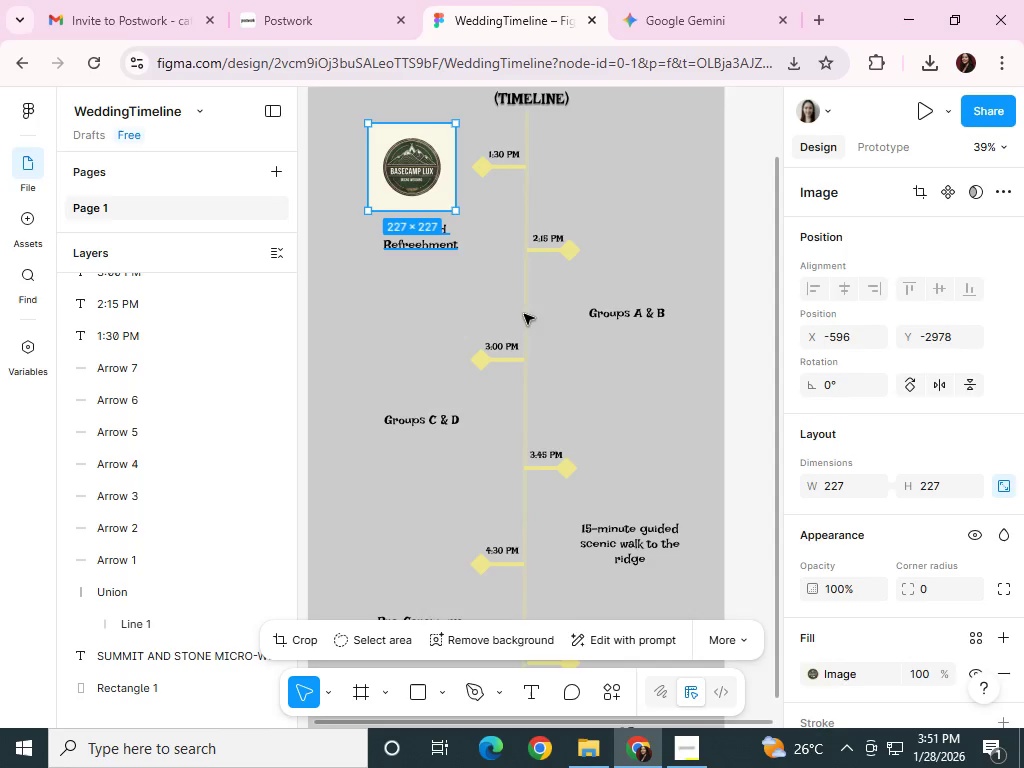 
scroll: coordinate [842, 528], scroll_direction: down, amount: 1.0
 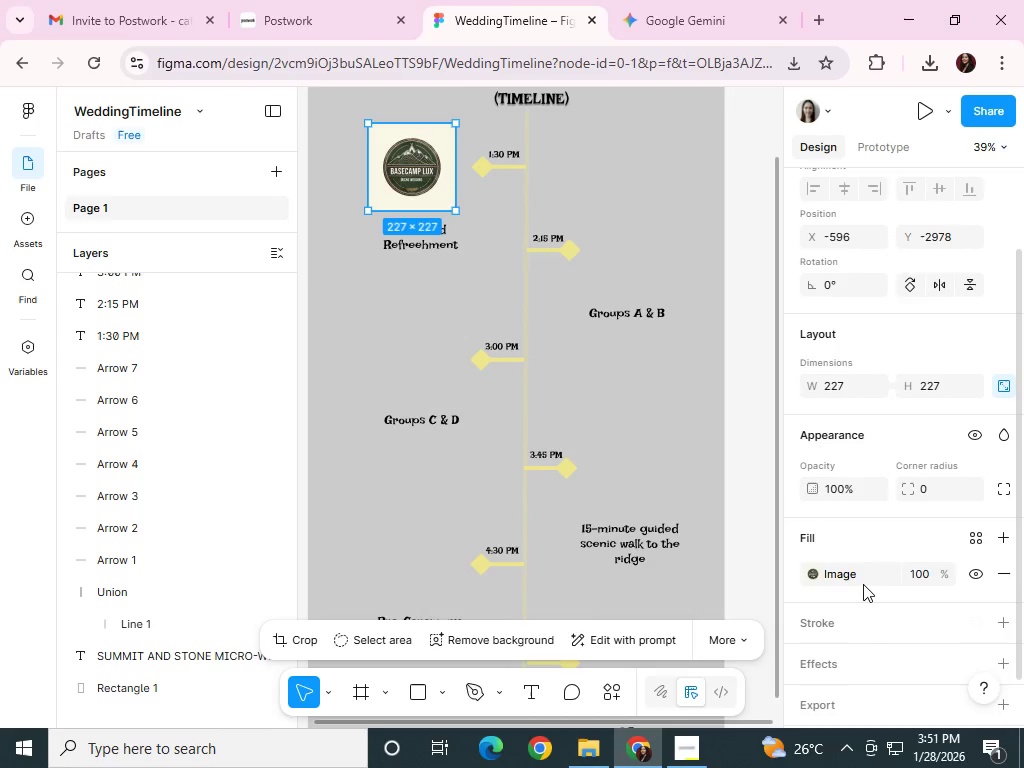 
left_click([860, 577])
 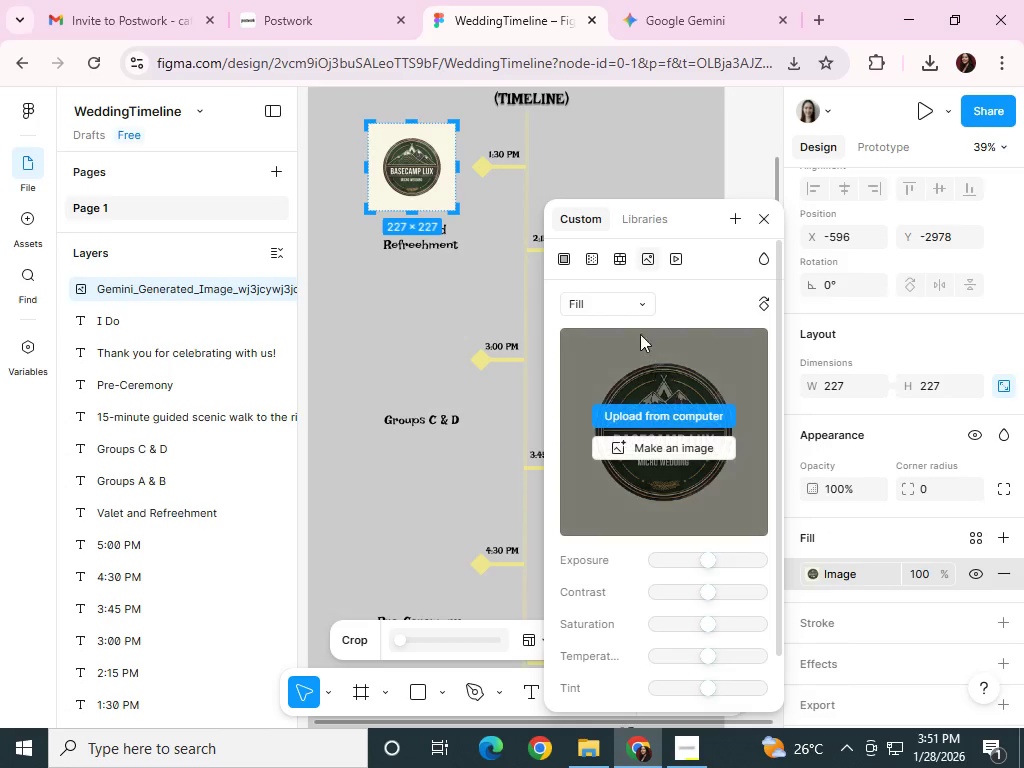 
left_click([619, 261])
 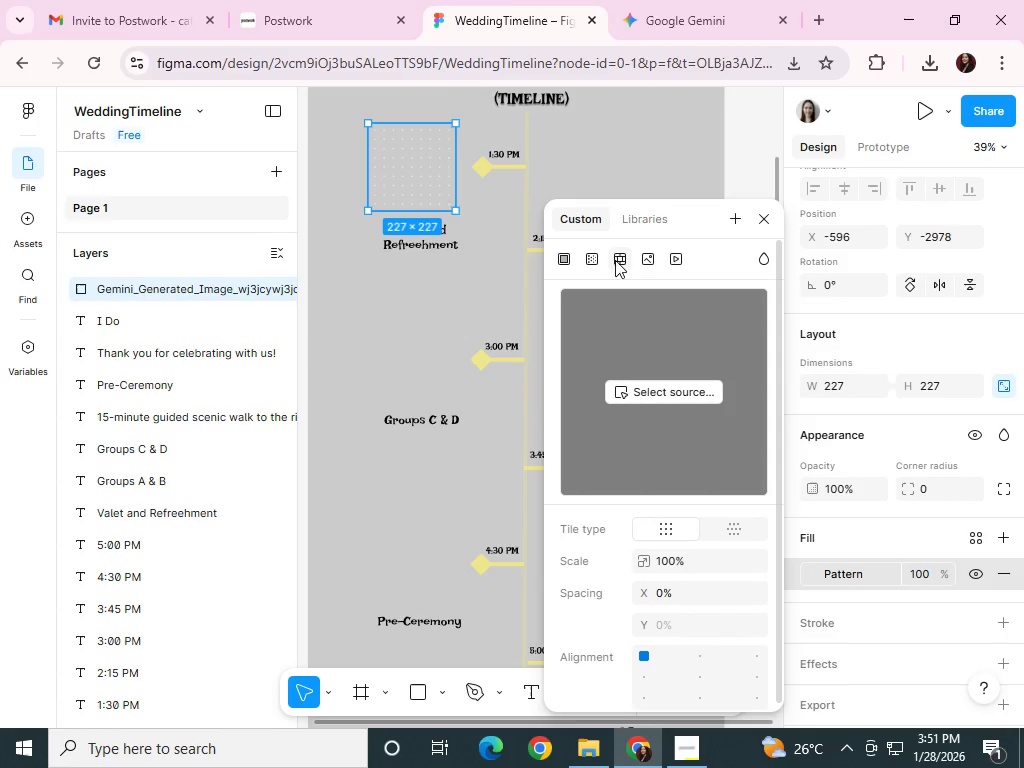 
left_click([585, 252])
 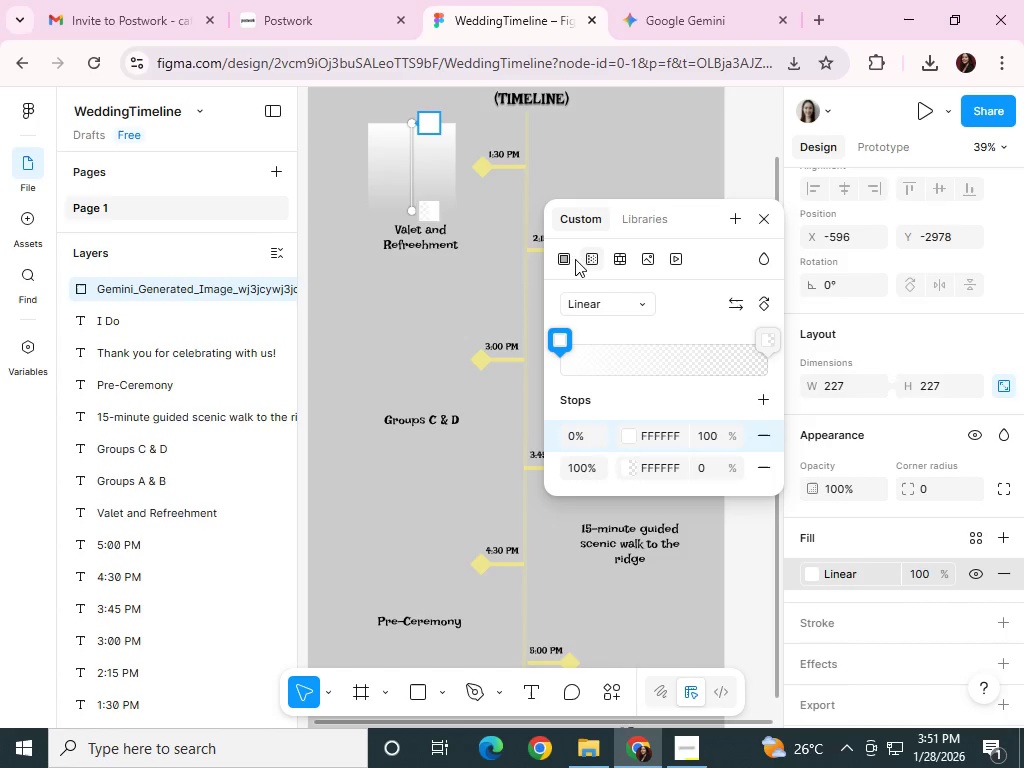 
left_click([570, 260])
 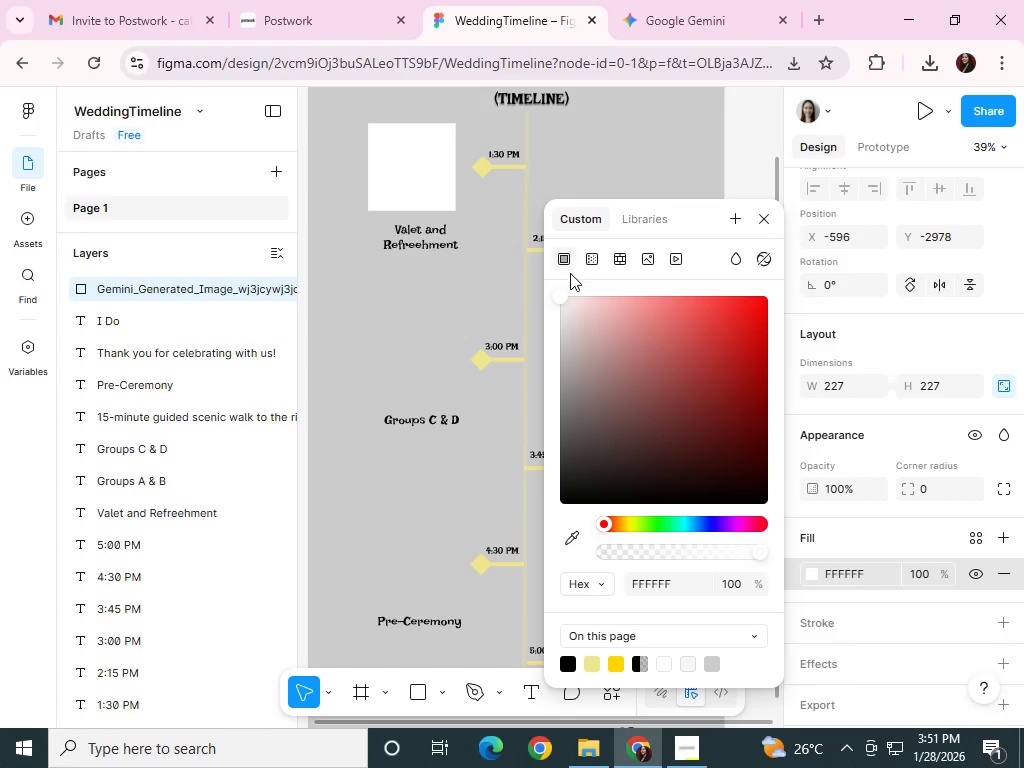 
key(Control+Z)
 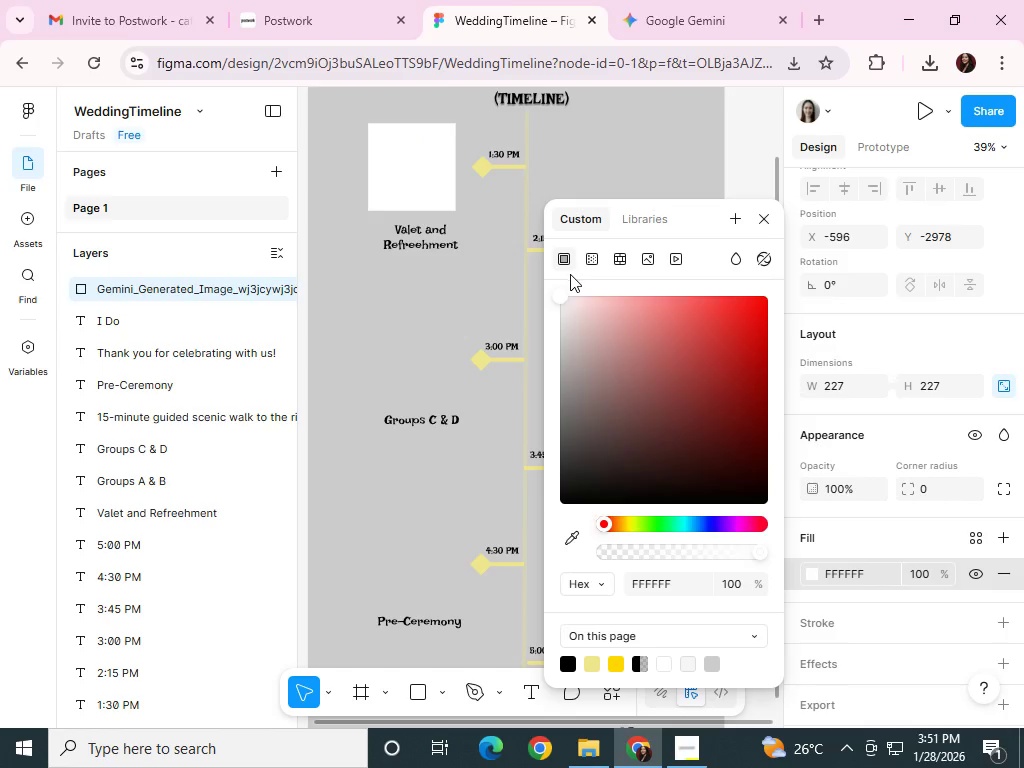 
key(Control+Z)
 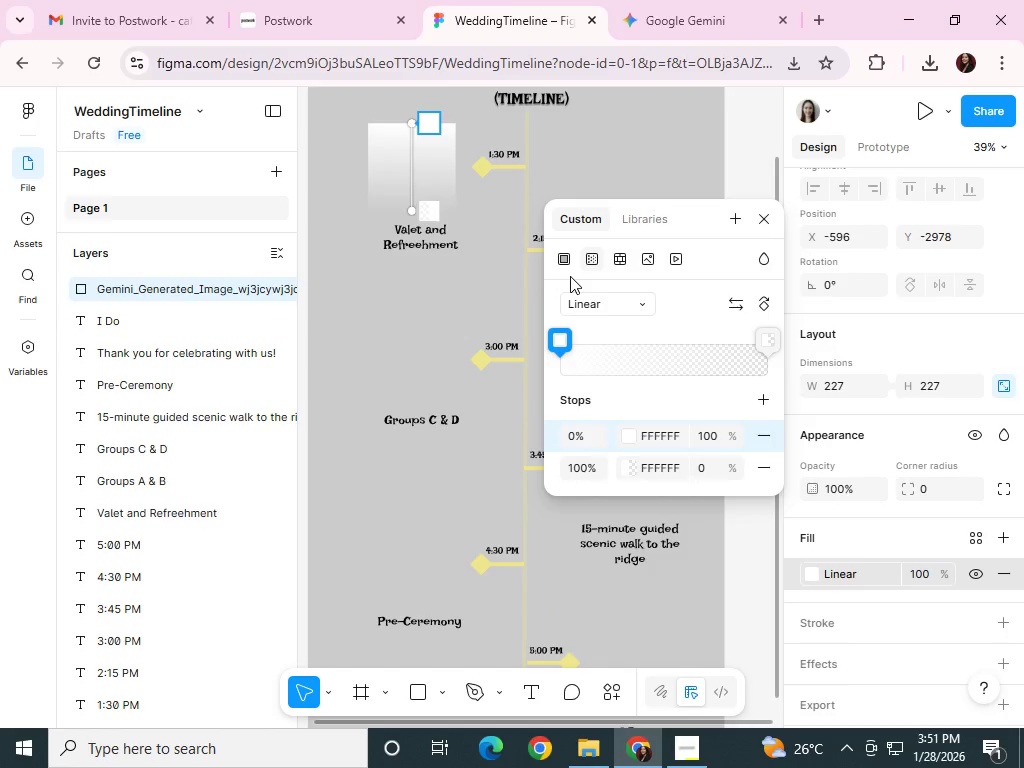 
key(Control+Z)
 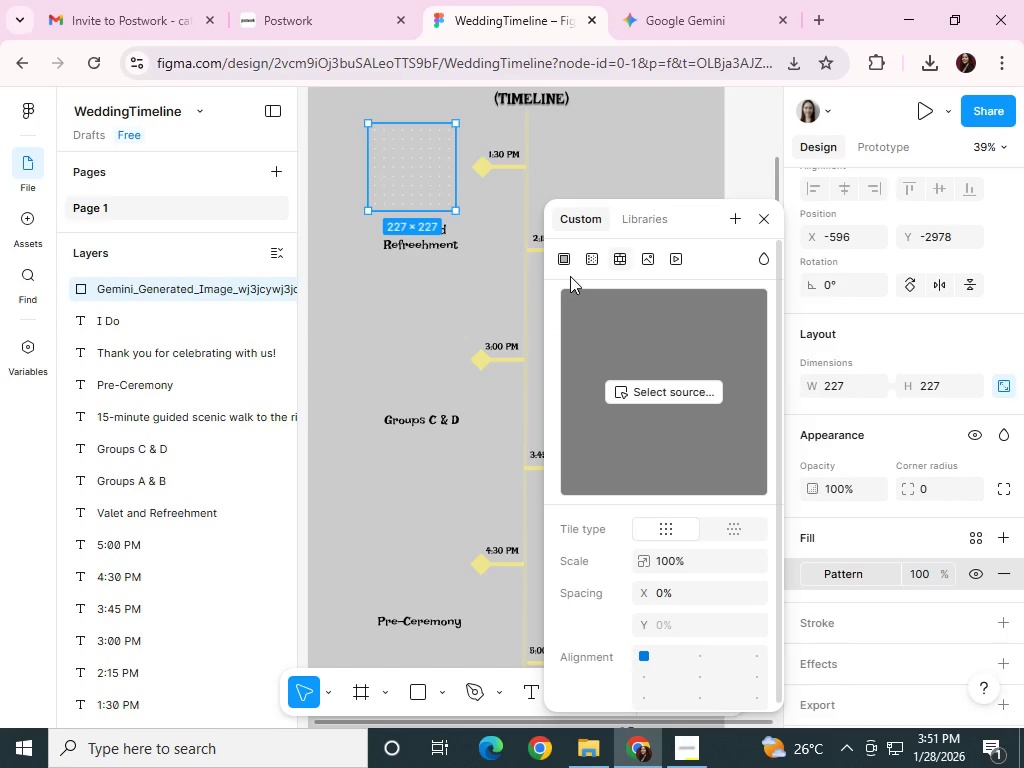 
key(Control+Z)
 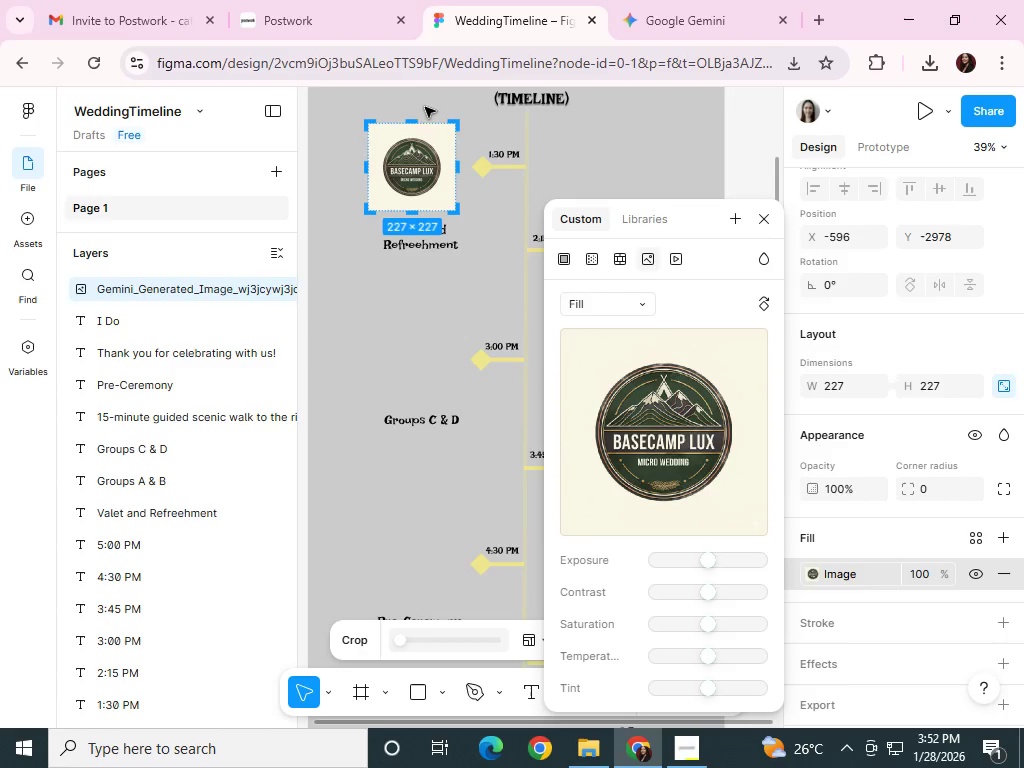 
left_click_drag(start_coordinate=[413, 123], to_coordinate=[418, 133])
 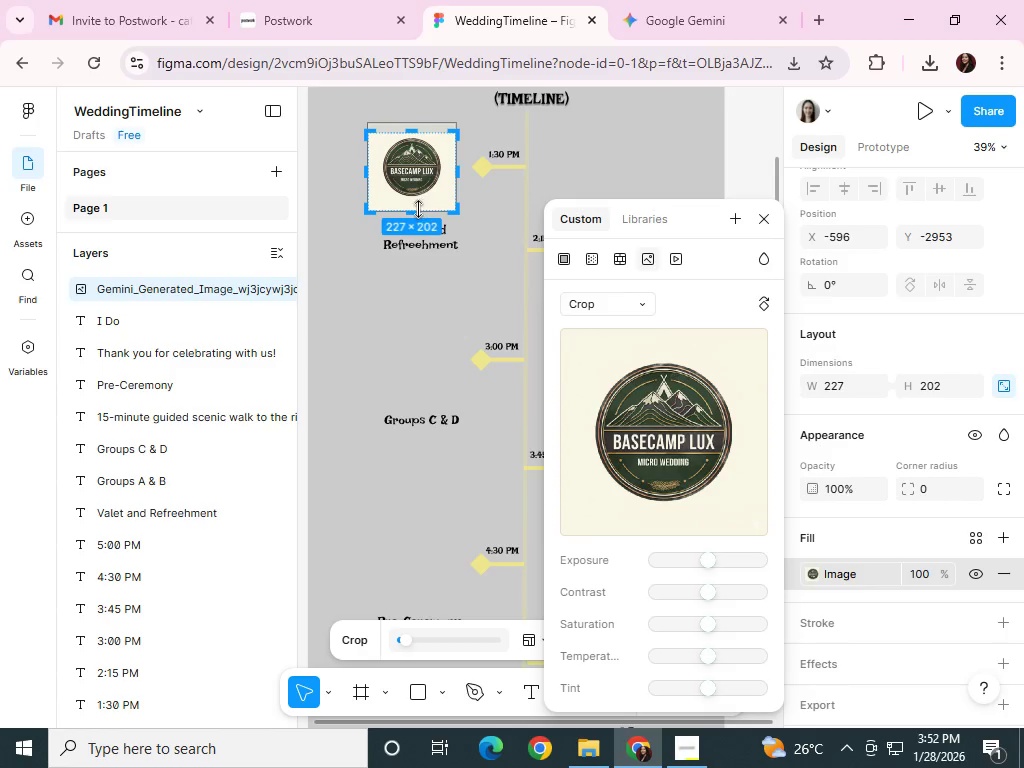 
left_click_drag(start_coordinate=[417, 210], to_coordinate=[419, 197])
 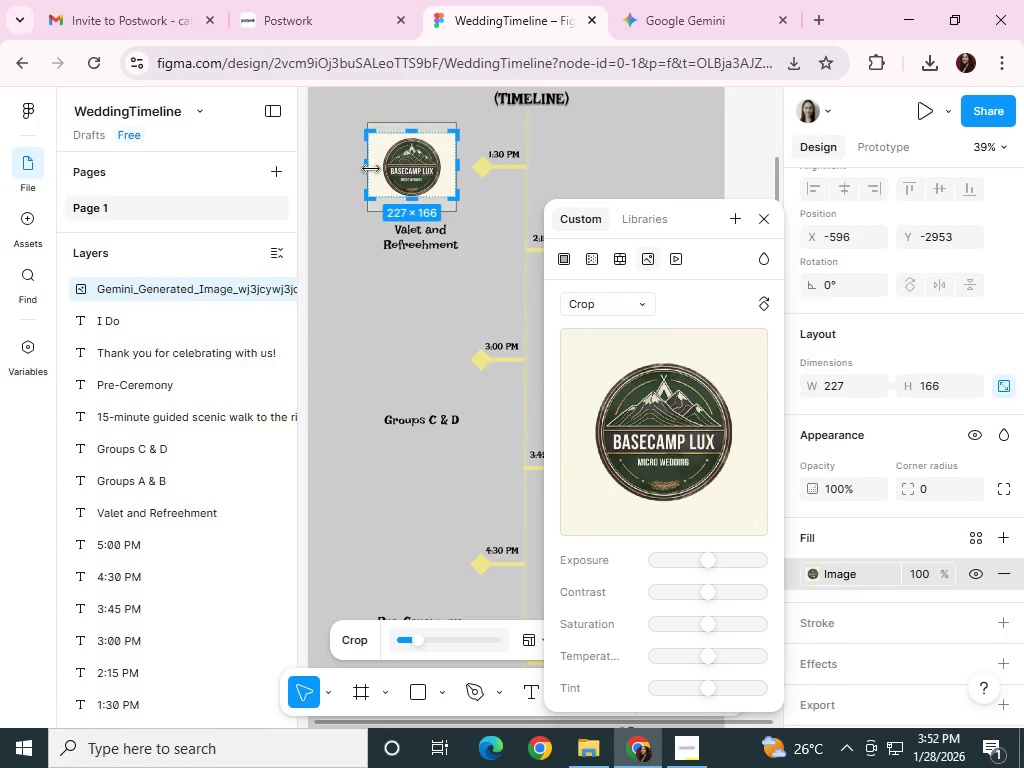 
left_click_drag(start_coordinate=[369, 166], to_coordinate=[379, 167])
 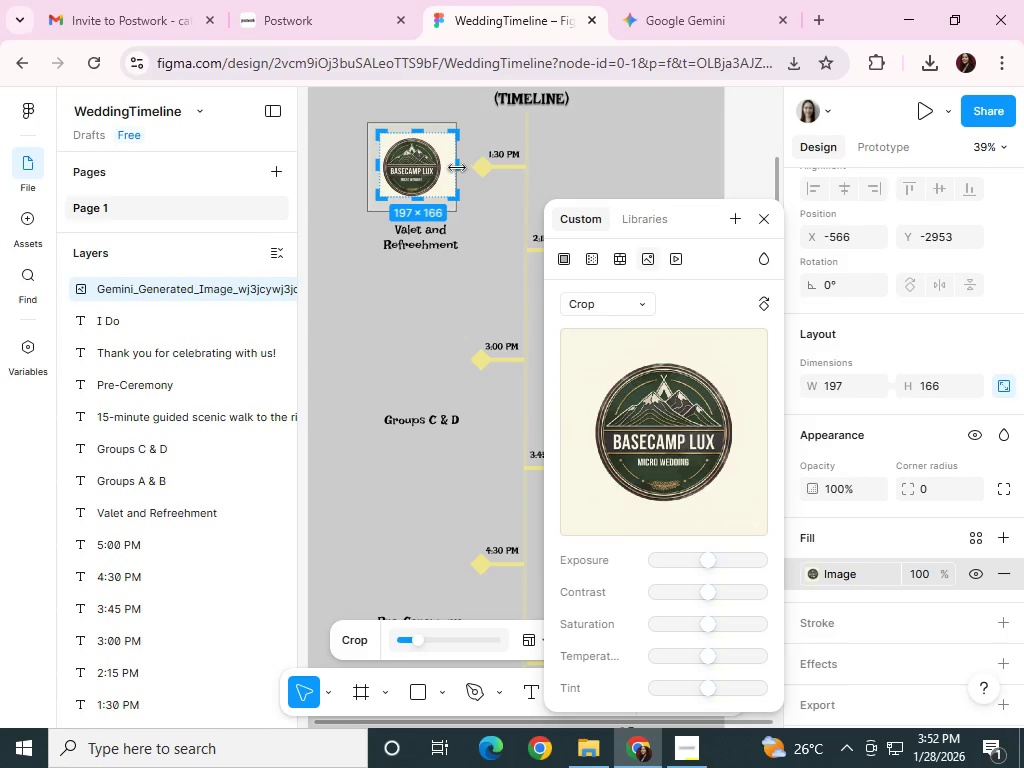 
left_click_drag(start_coordinate=[457, 168], to_coordinate=[443, 167])
 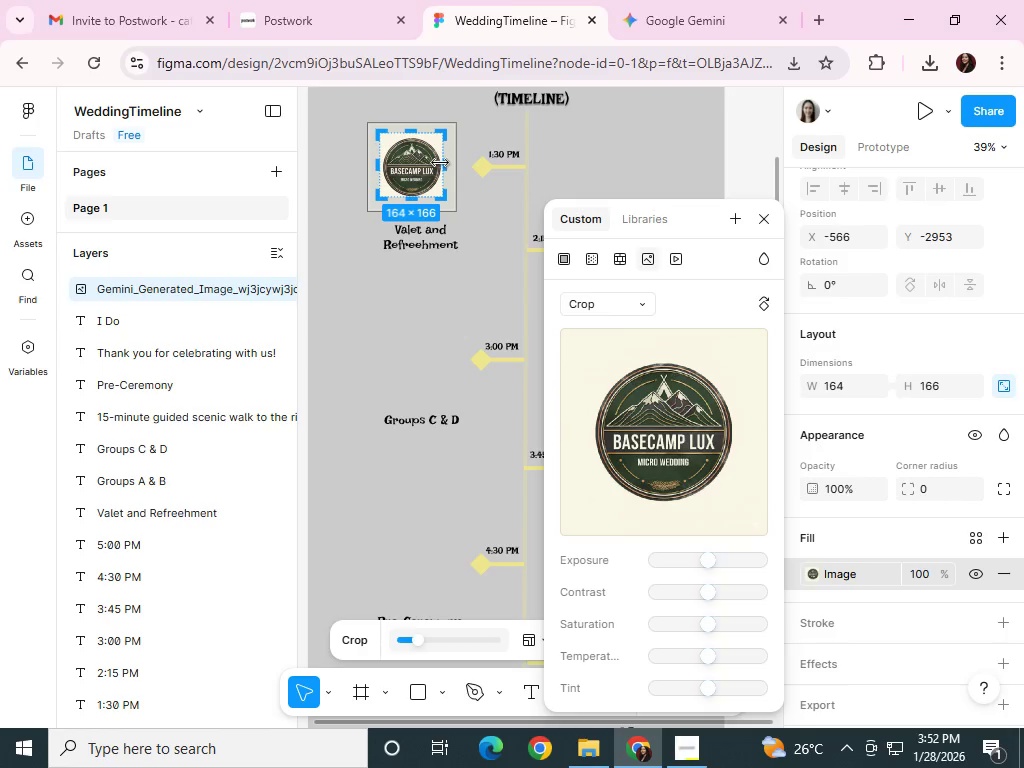 
key(NumpadEnter)
 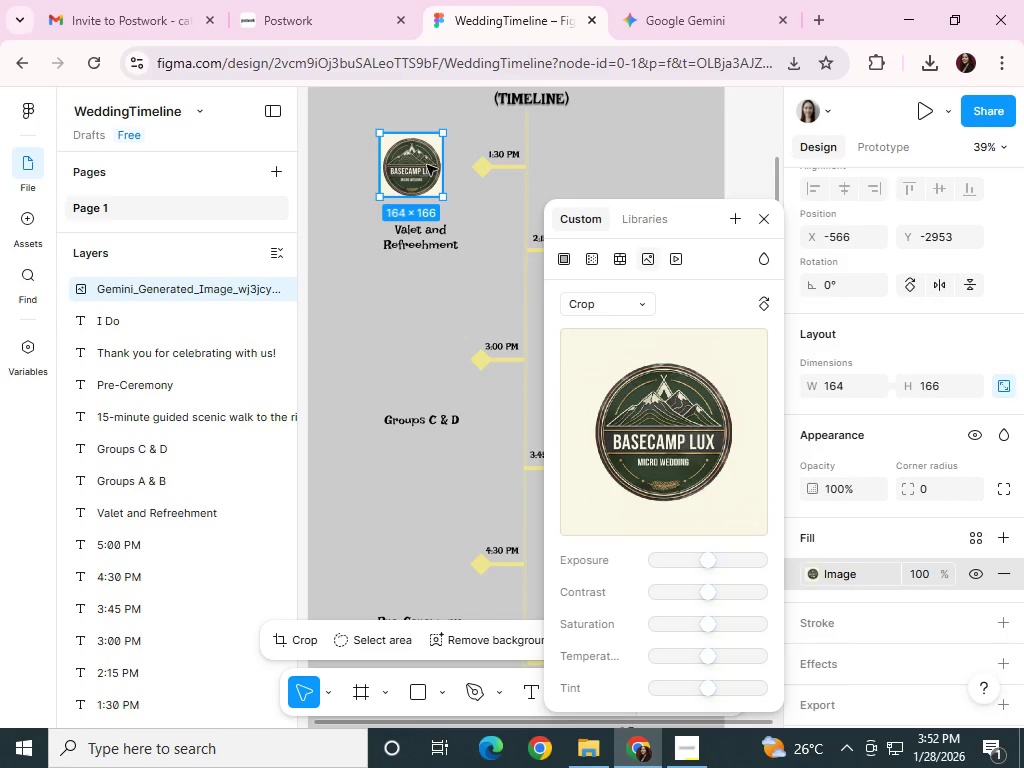 
left_click([763, 218])
 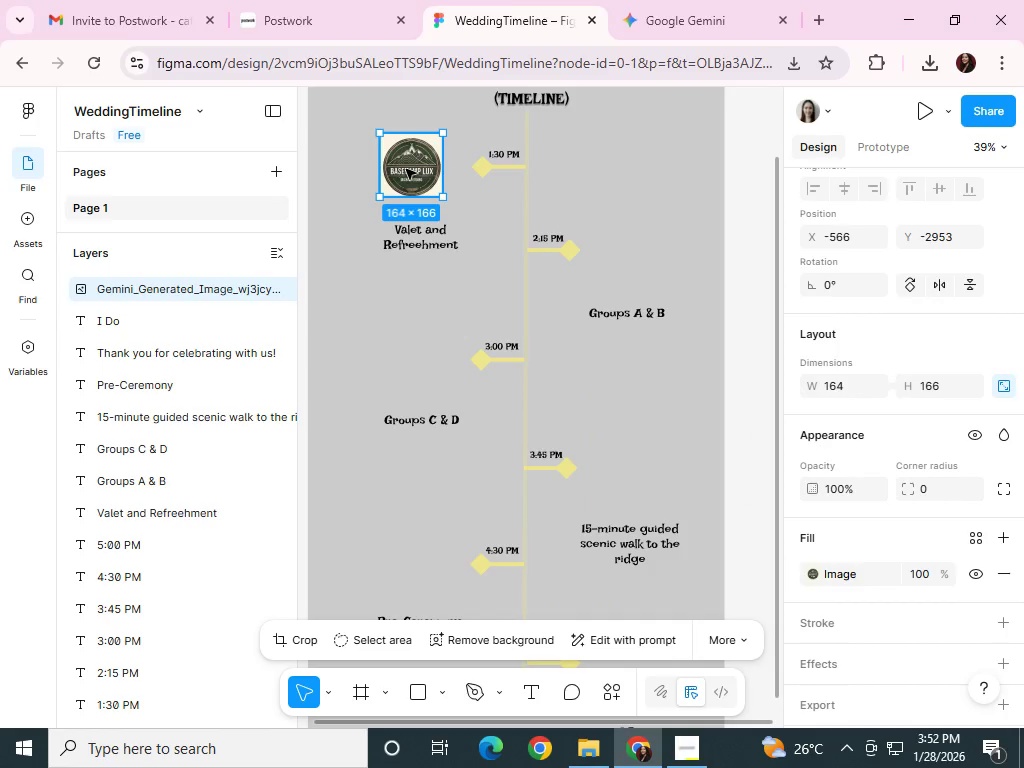 
left_click_drag(start_coordinate=[406, 168], to_coordinate=[392, 164])
 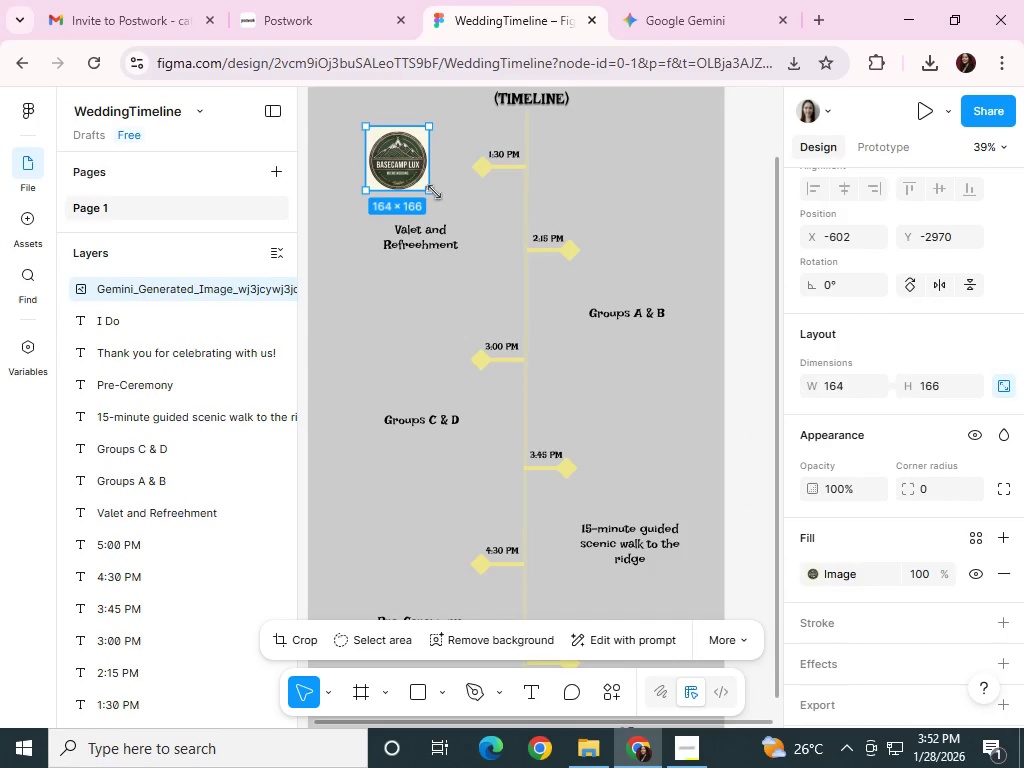 
left_click_drag(start_coordinate=[431, 192], to_coordinate=[449, 197])
 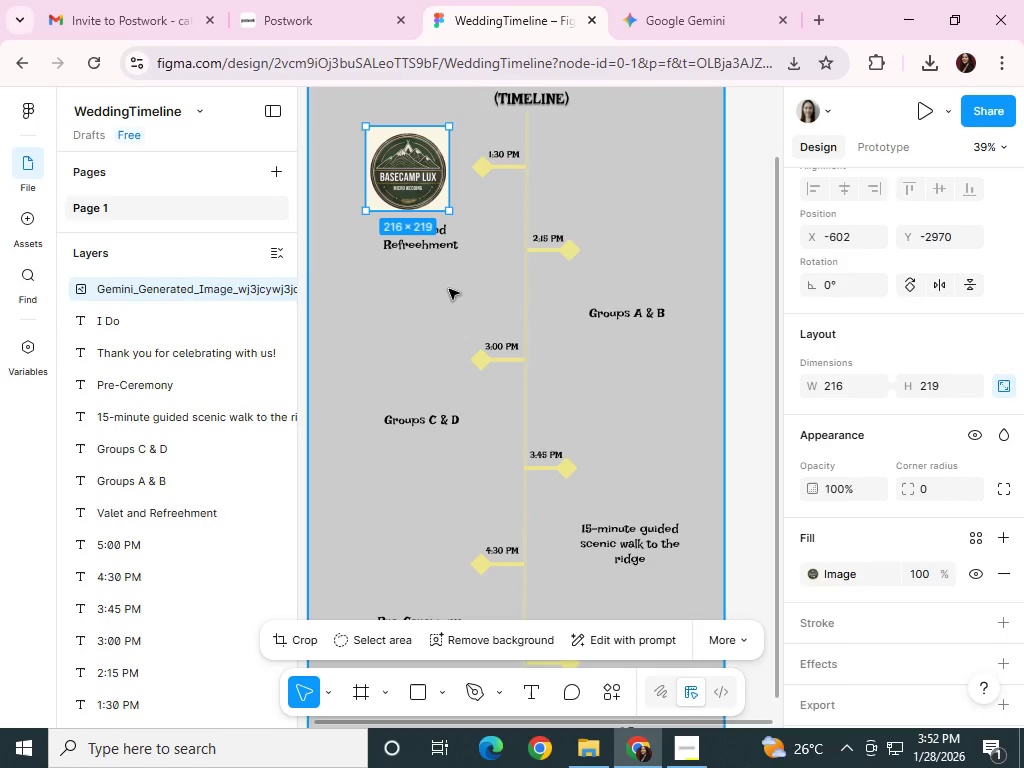 
left_click([449, 289])
 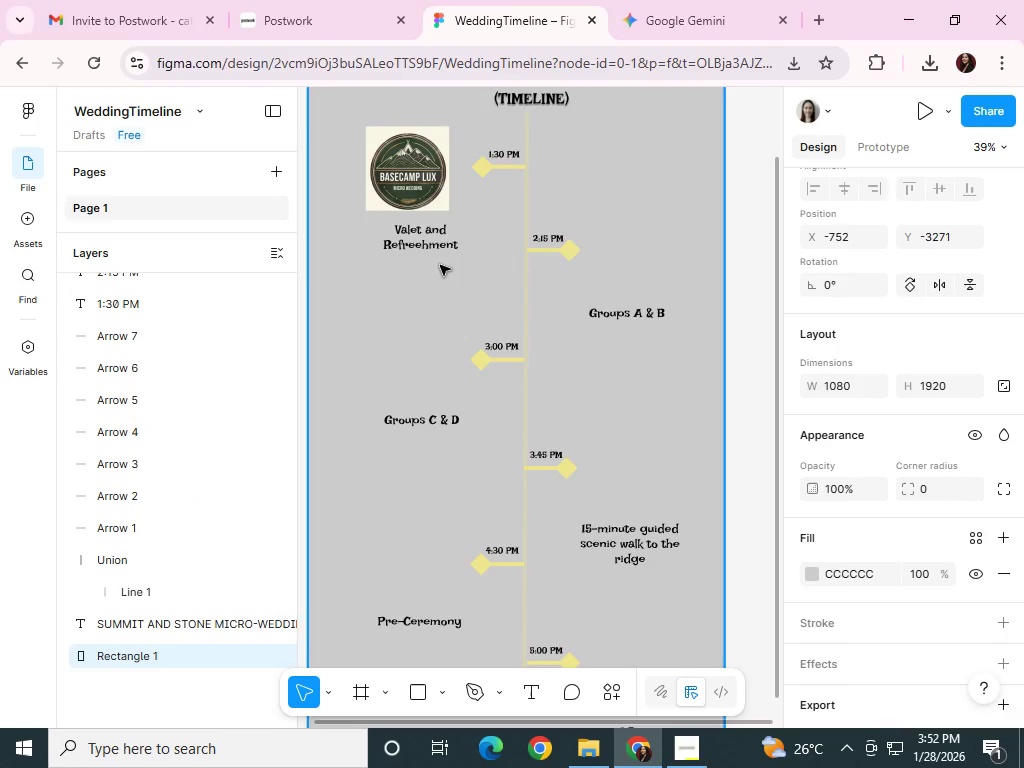 
left_click([427, 186])
 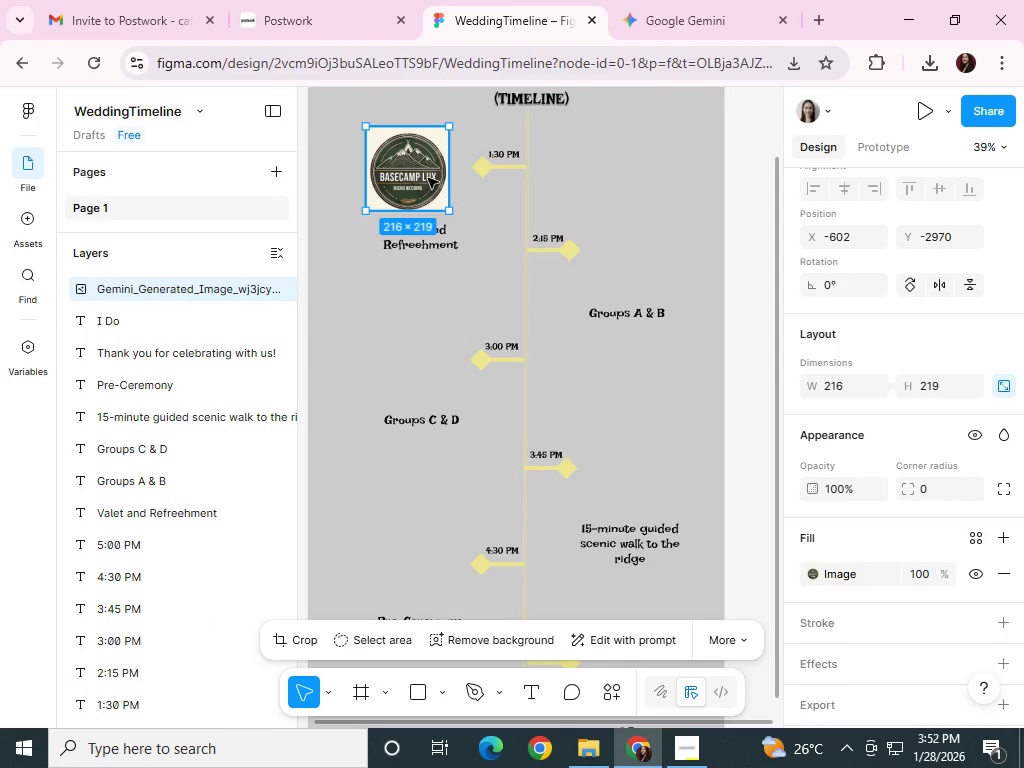 
key(ArrowRight)
 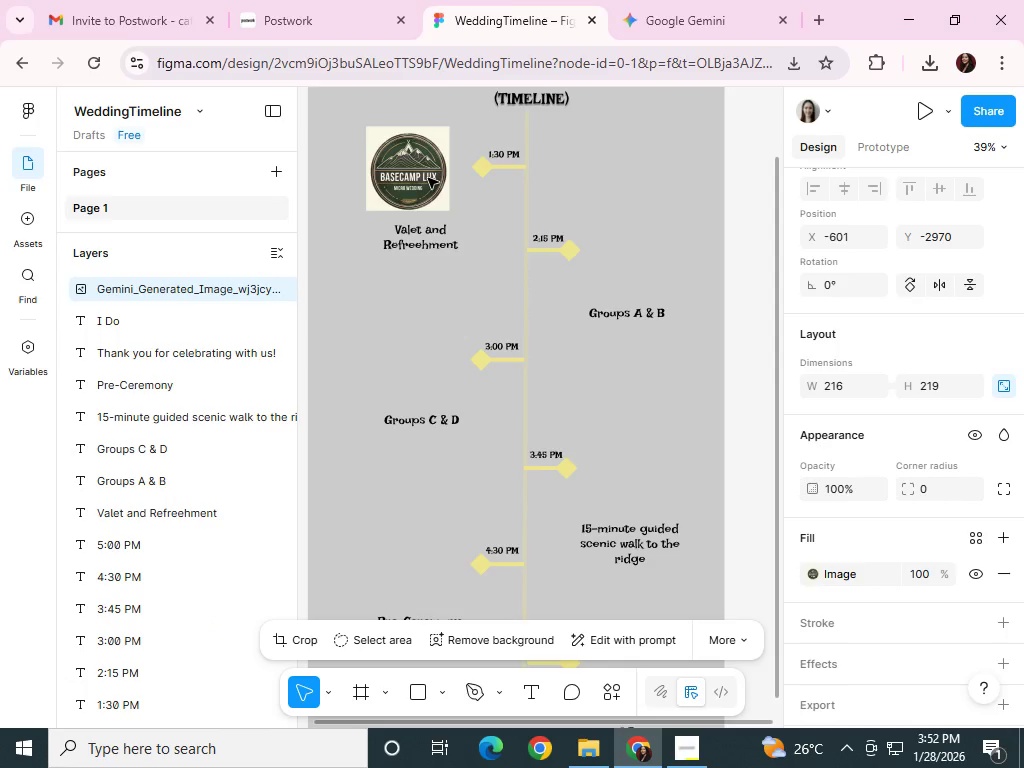 
key(ArrowRight)
 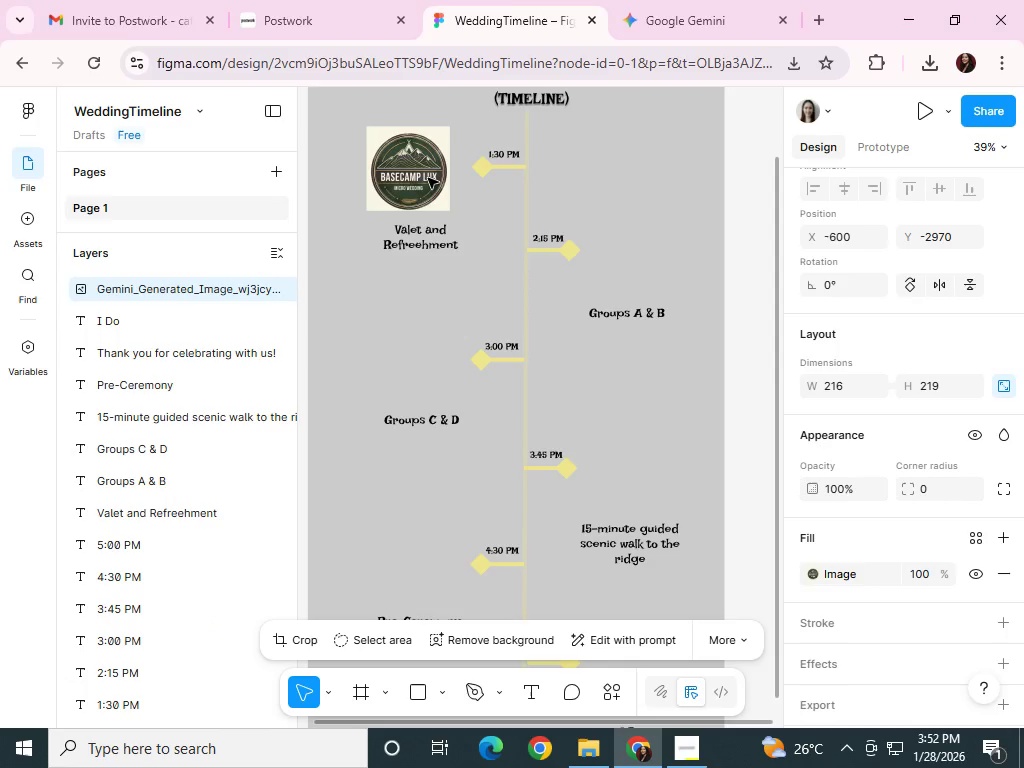 
key(ArrowRight)
 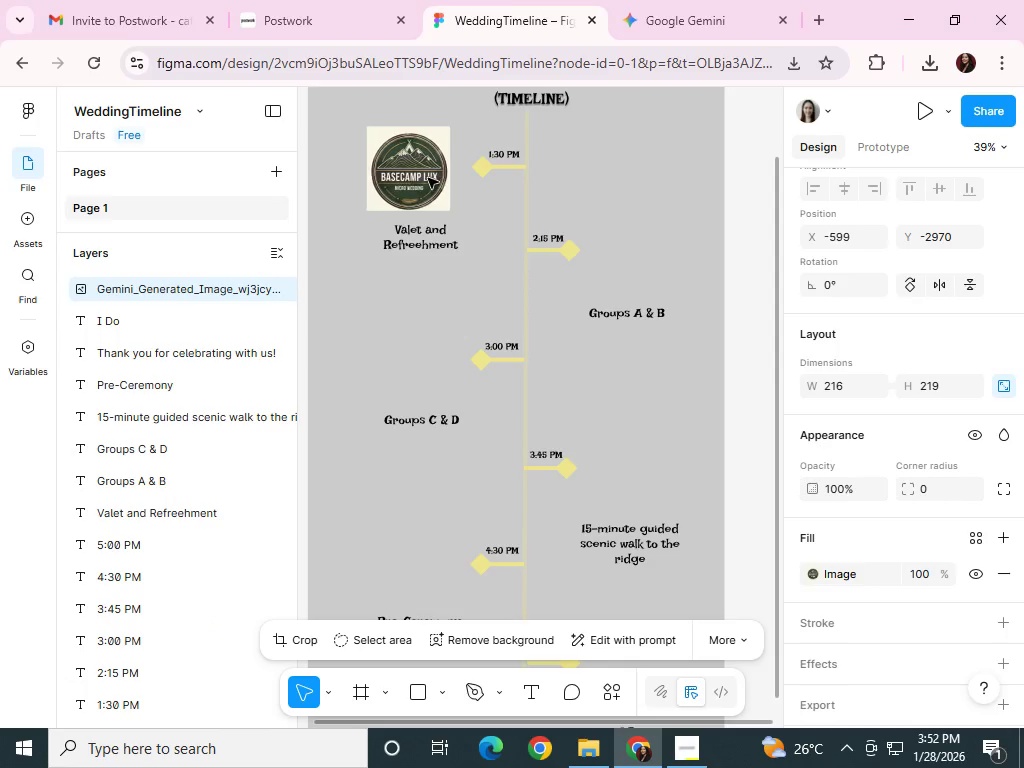 
key(ArrowRight)
 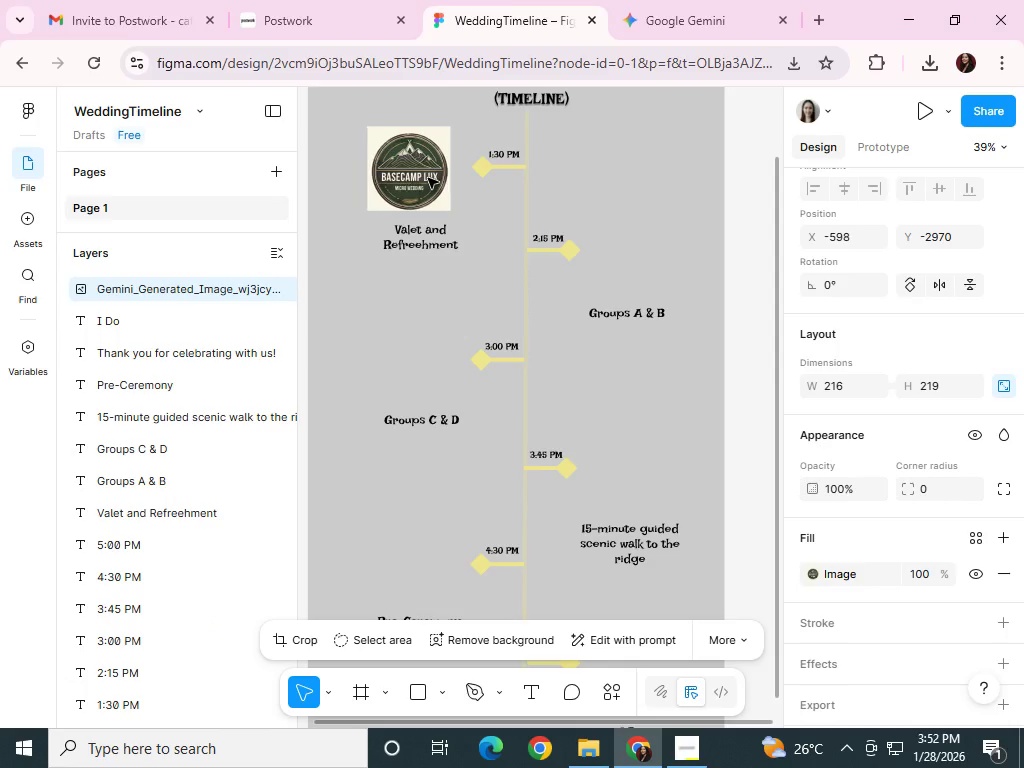 
hold_key(key=ArrowRight, duration=1.51)
 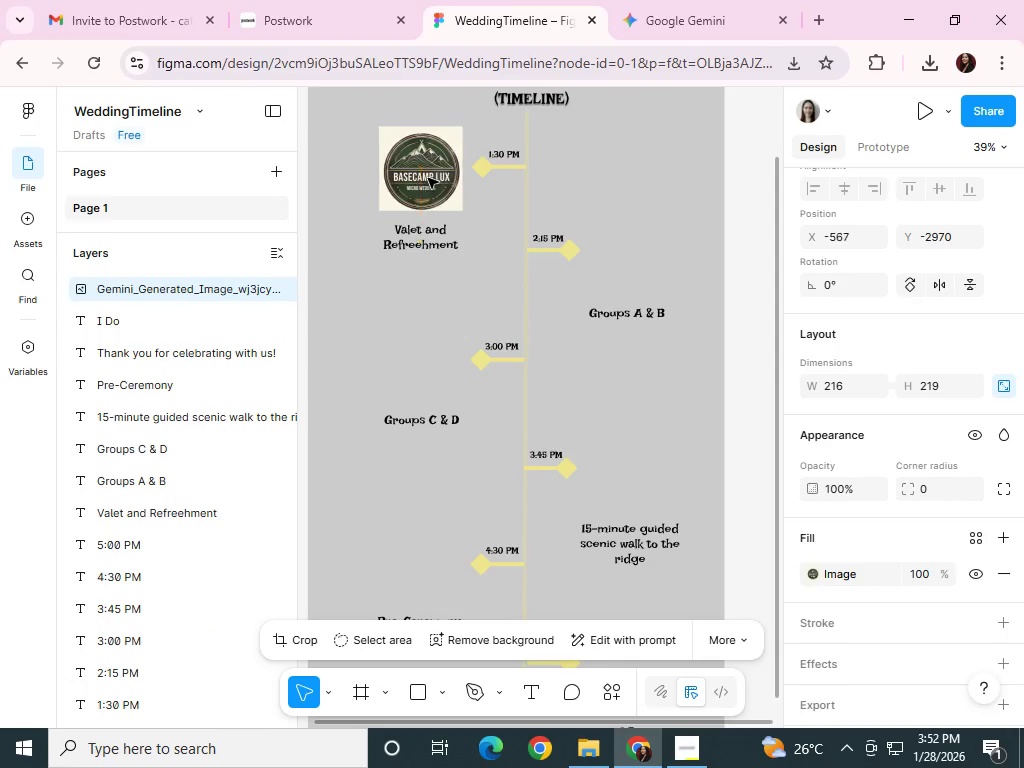 
key(ArrowRight)
 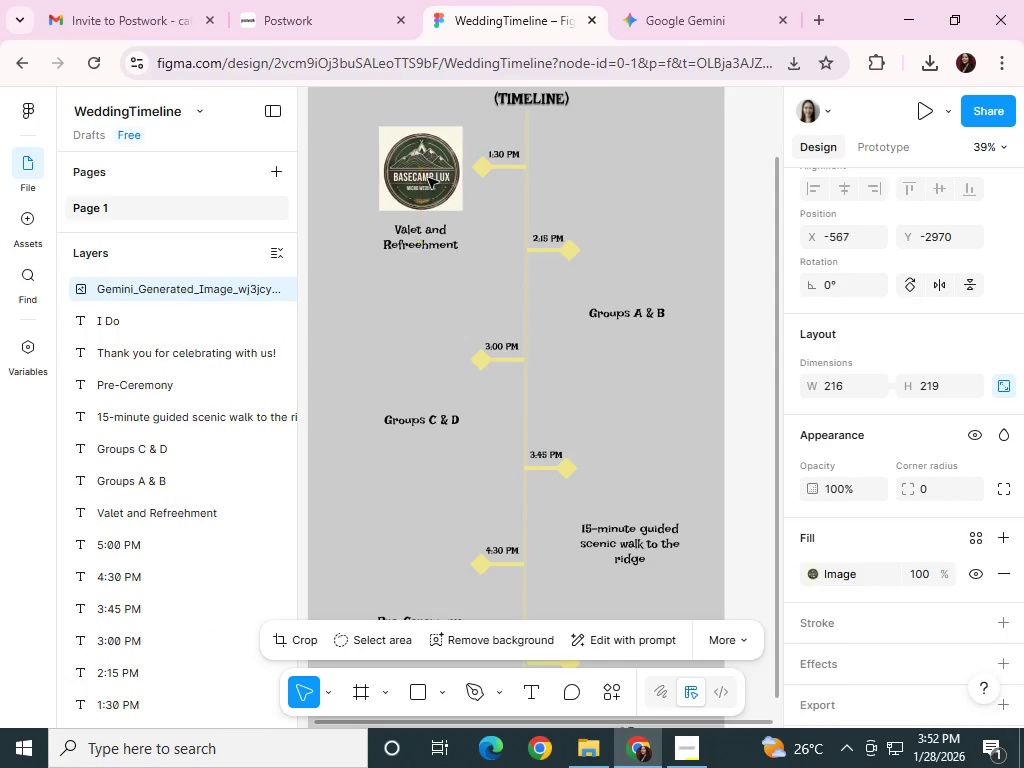 
key(ArrowRight)
 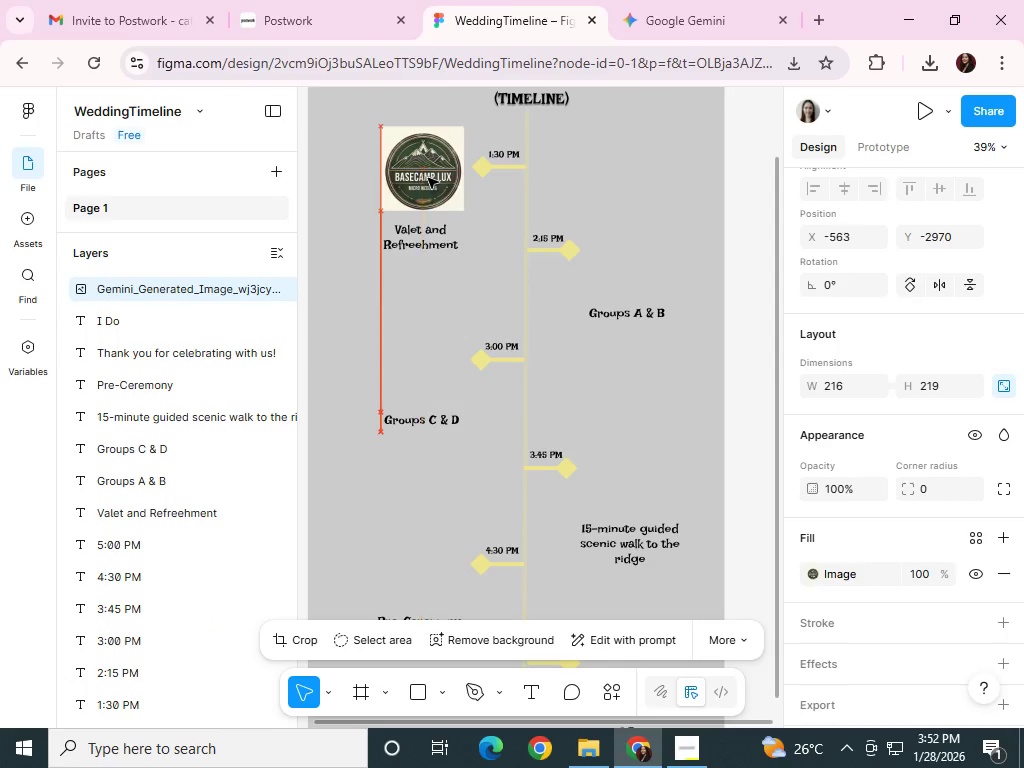 
hold_key(key=ArrowDown, duration=0.78)
 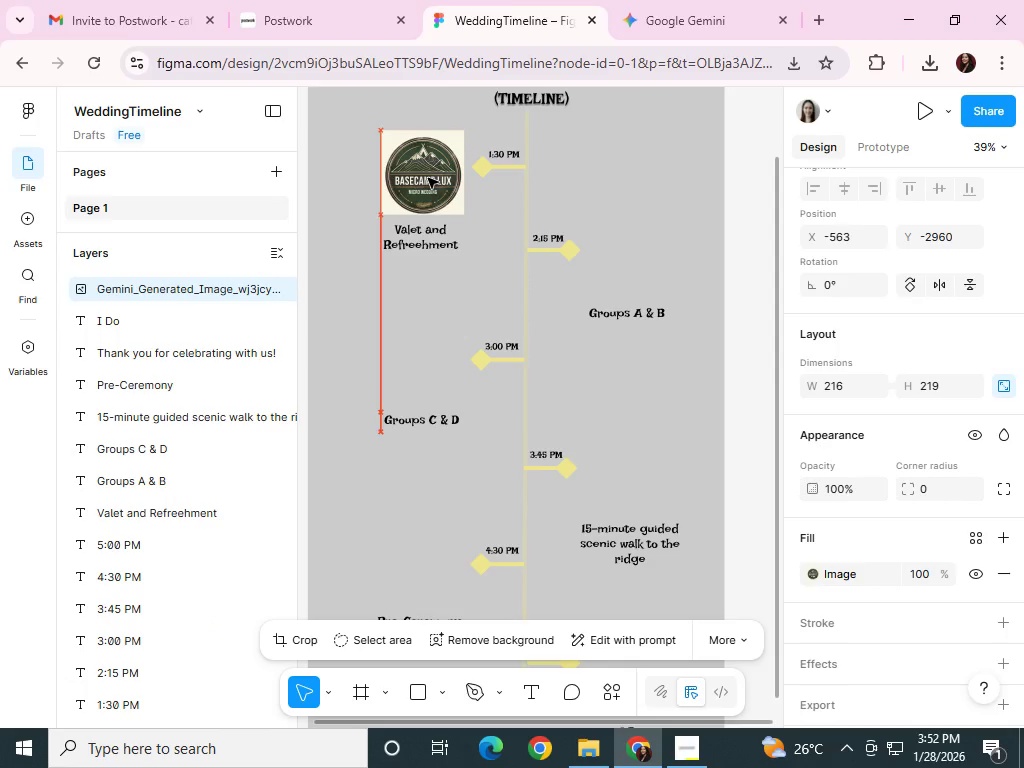 
key(ArrowLeft)
 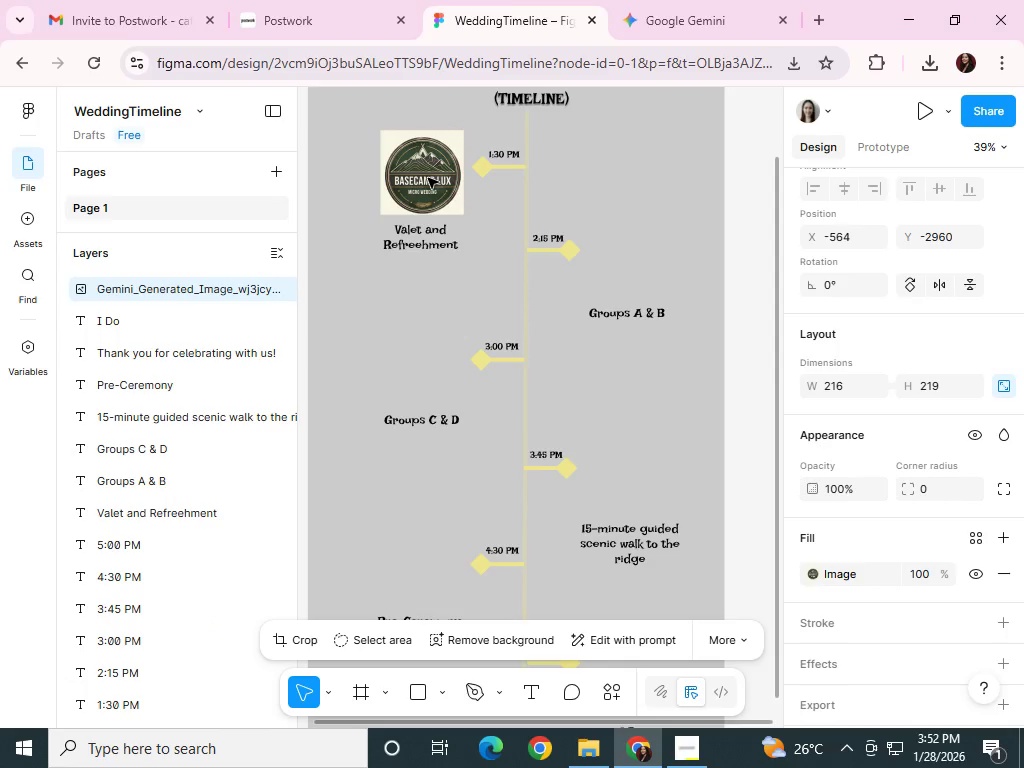 
key(ArrowLeft)
 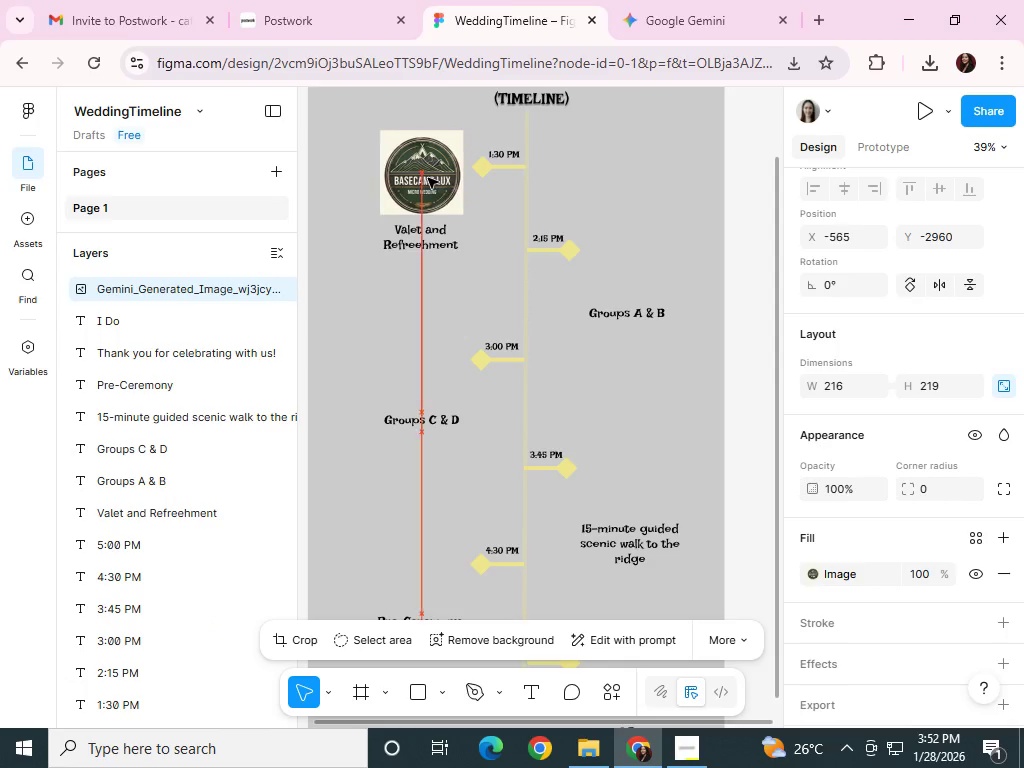 
key(ArrowLeft)
 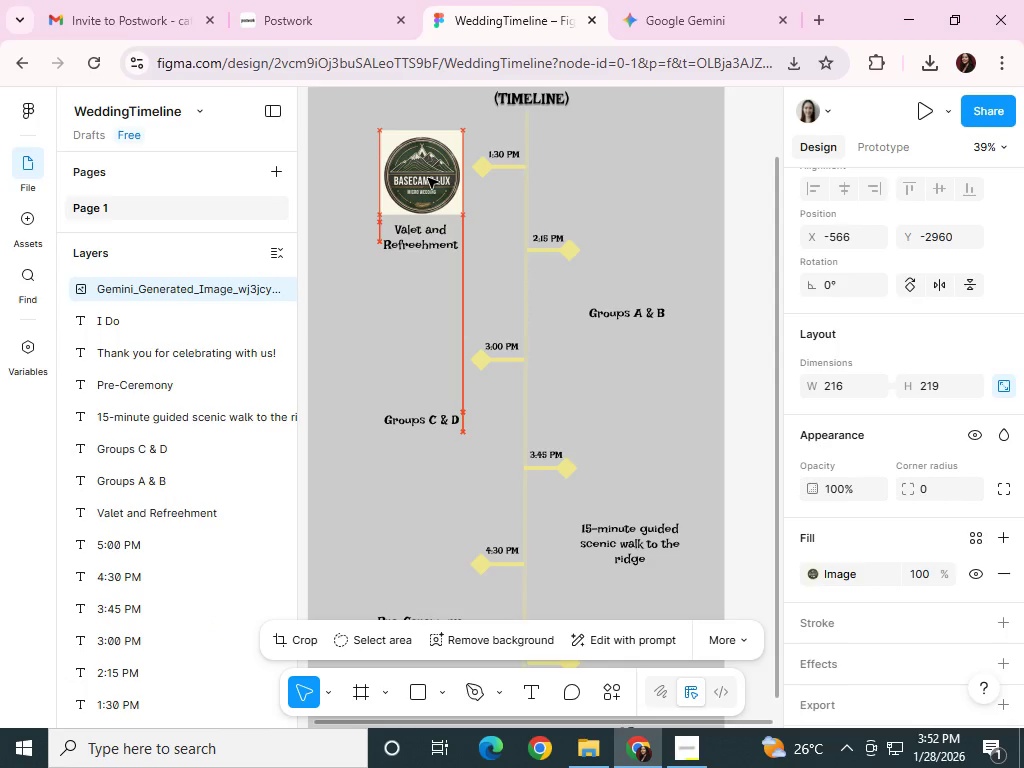 
key(ArrowLeft)
 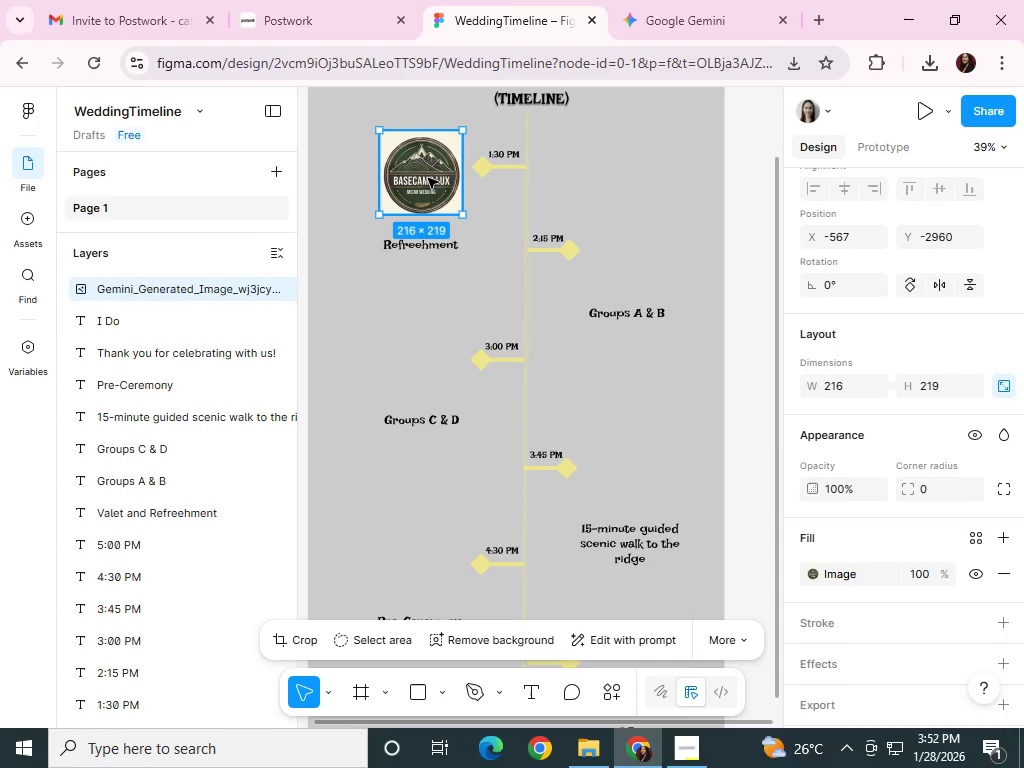 
wait(10.09)
 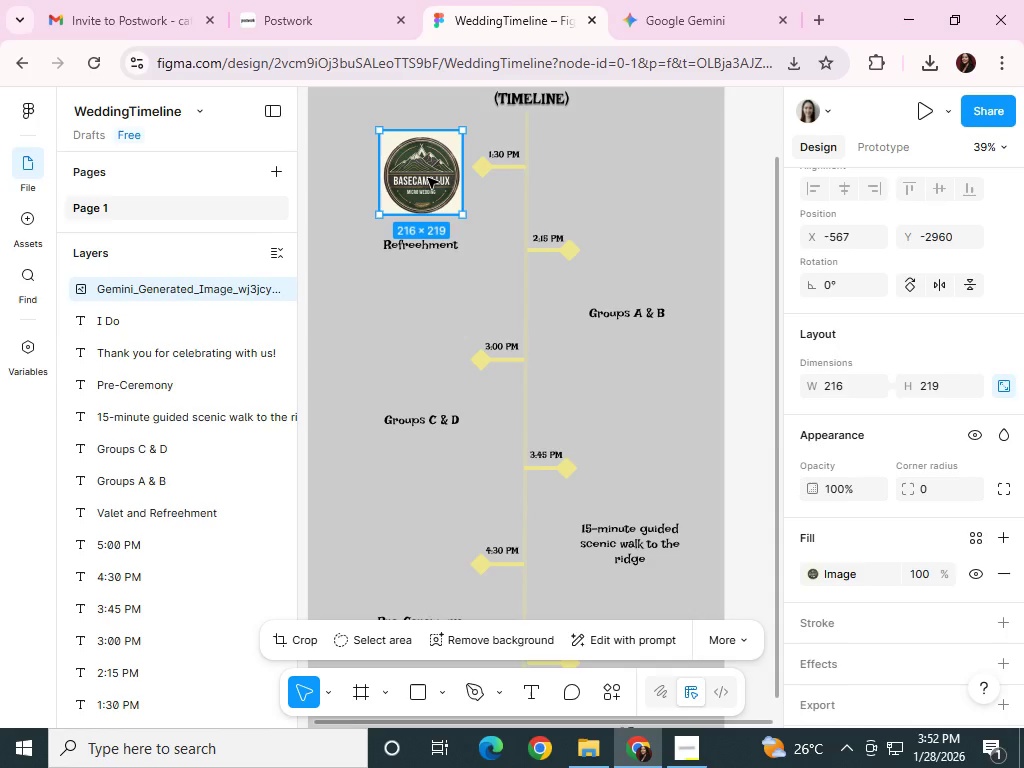 
left_click([592, 745])
 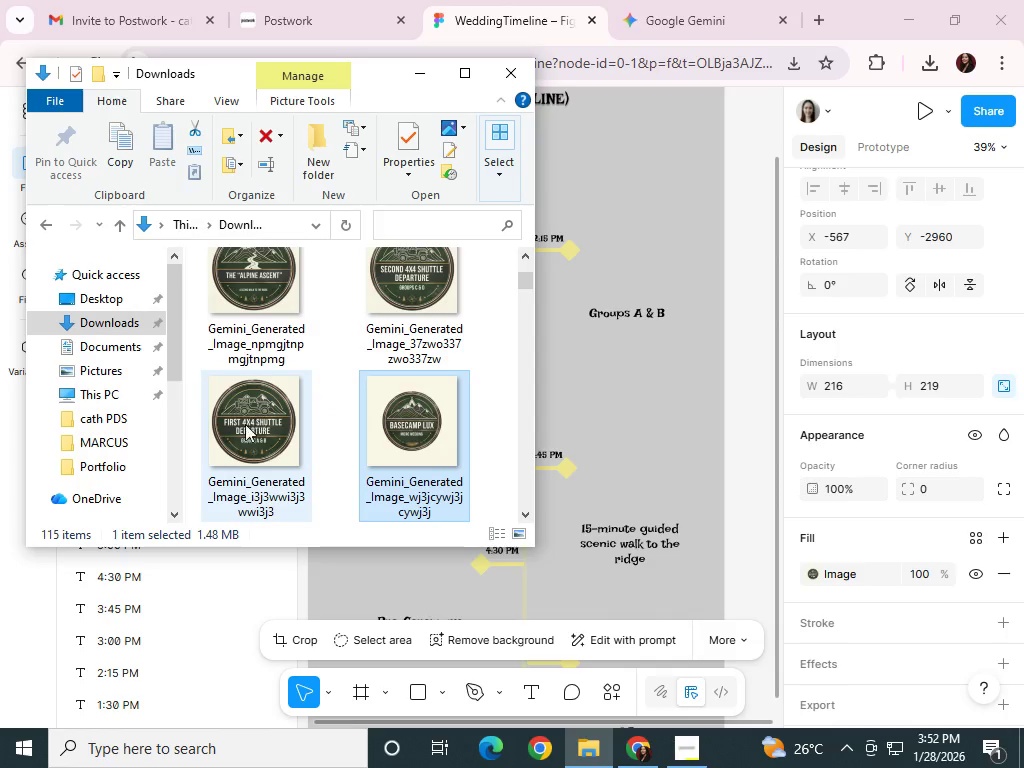 
wait(5.7)
 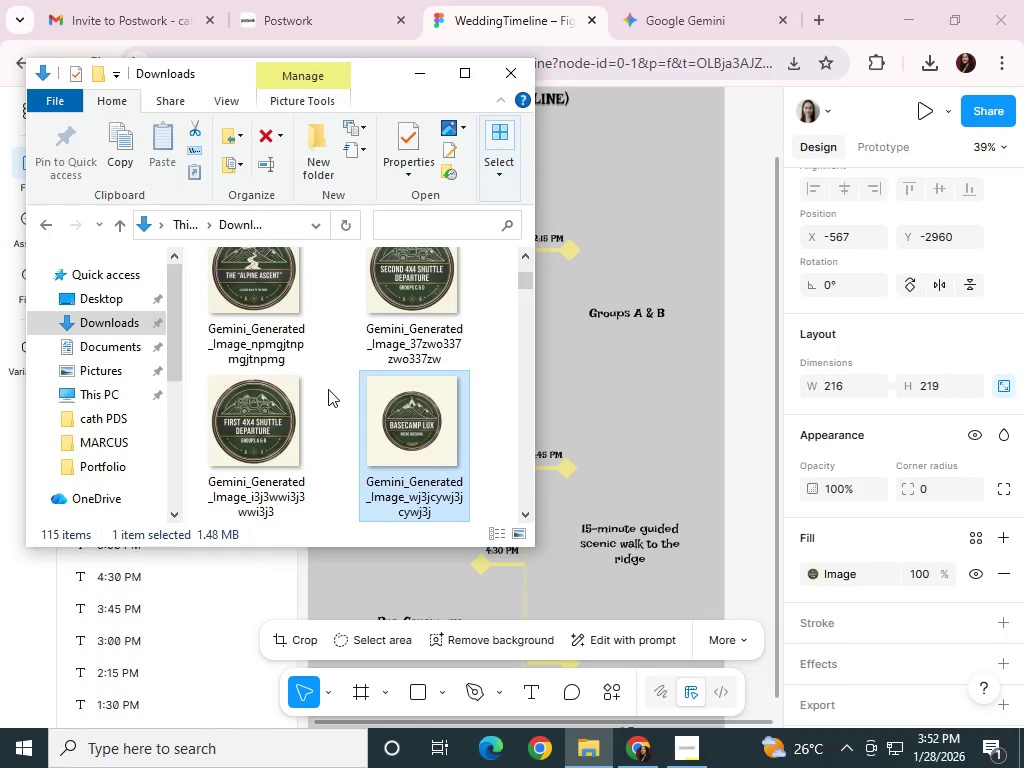 
left_click_drag(start_coordinate=[255, 449], to_coordinate=[631, 253])
 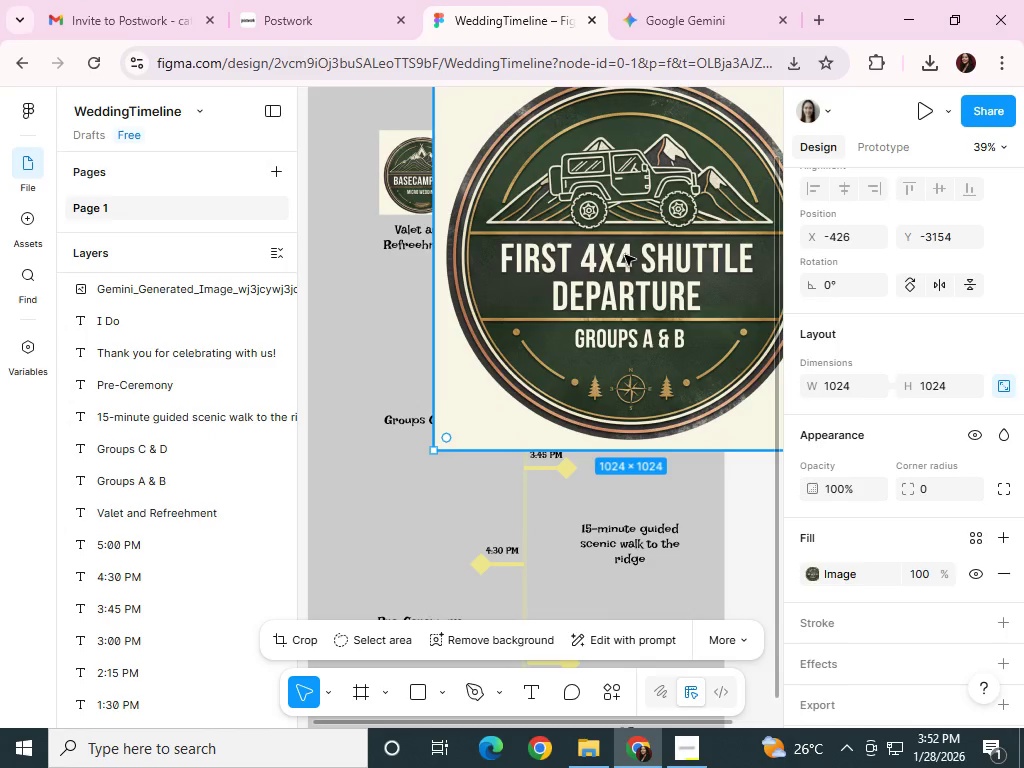 
left_click_drag(start_coordinate=[623, 256], to_coordinate=[533, 368])
 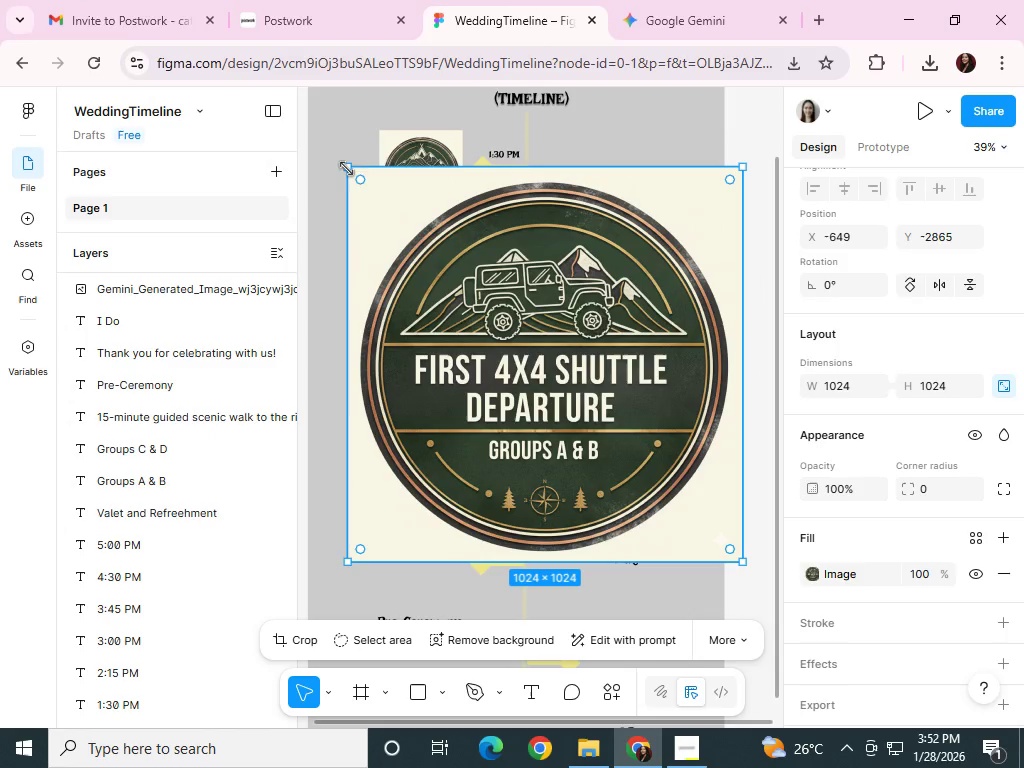 
left_click_drag(start_coordinate=[346, 166], to_coordinate=[632, 518])
 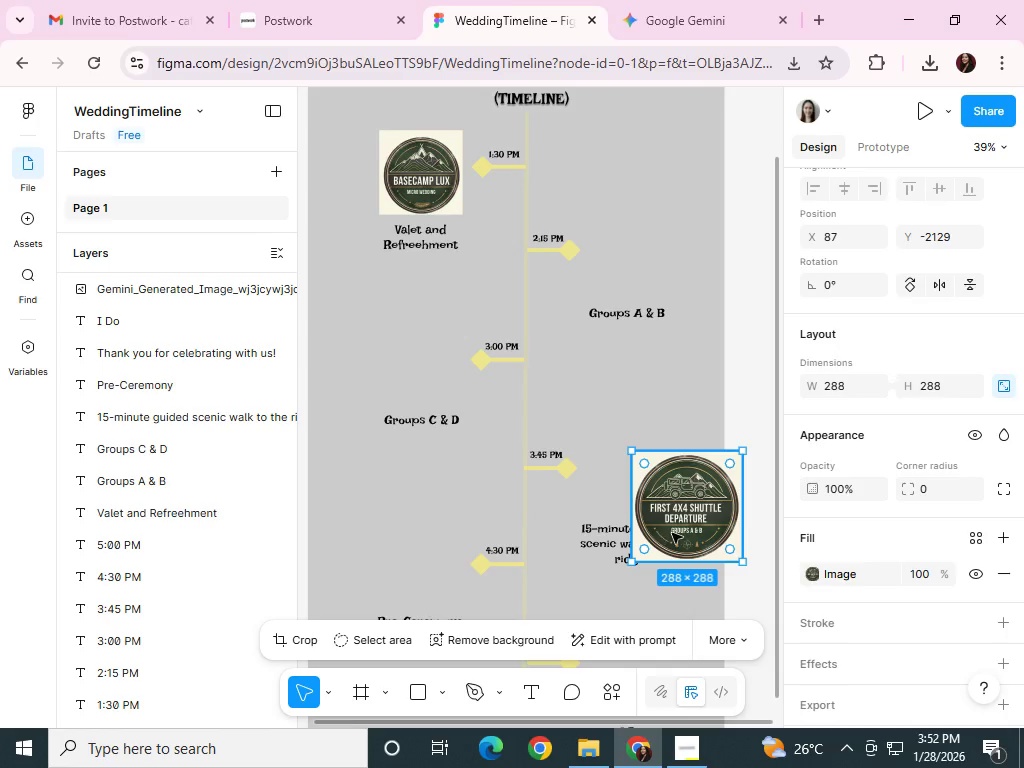 
left_click_drag(start_coordinate=[672, 533], to_coordinate=[624, 258])
 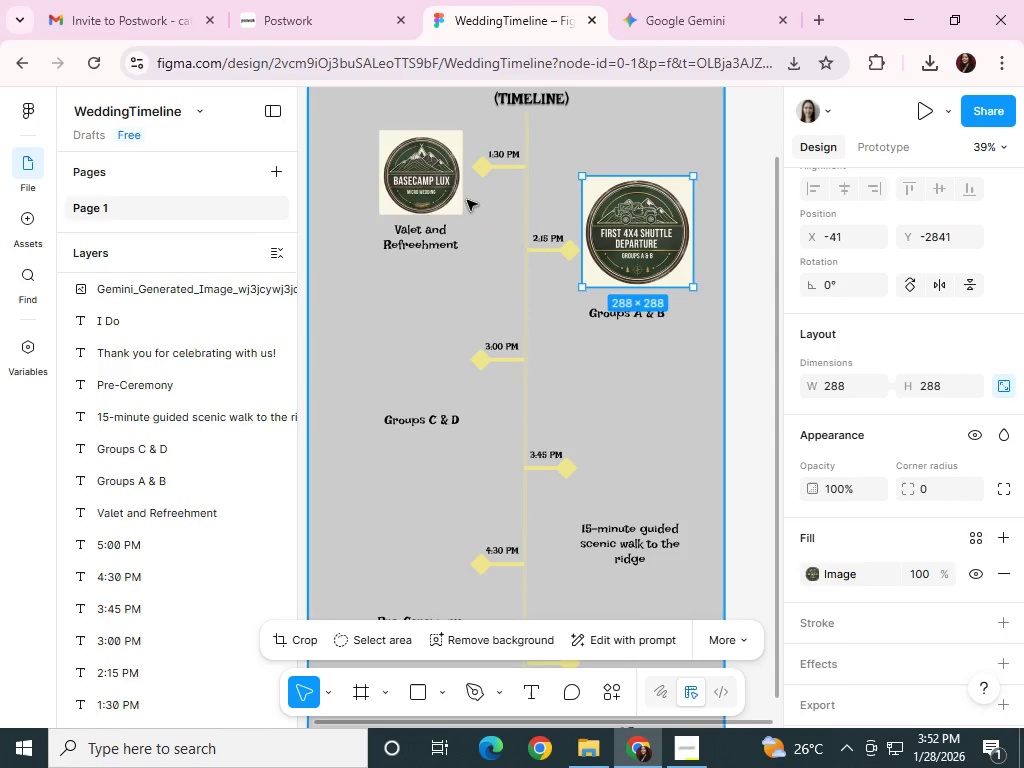 
left_click([453, 189])
 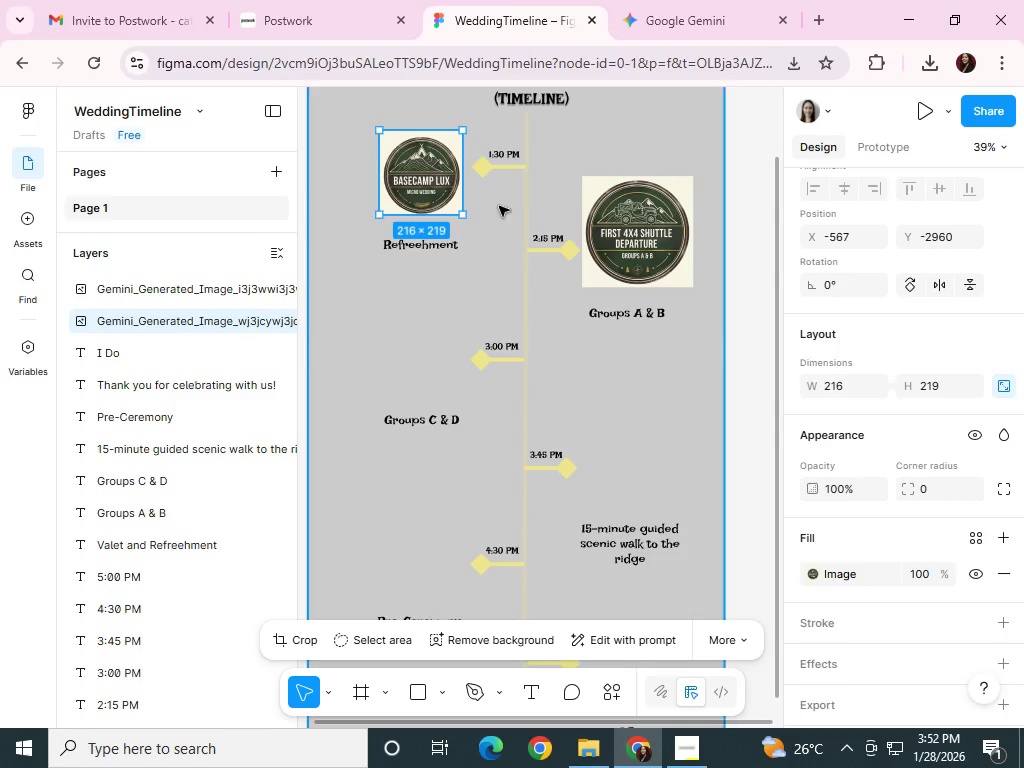 
left_click([581, 251])
 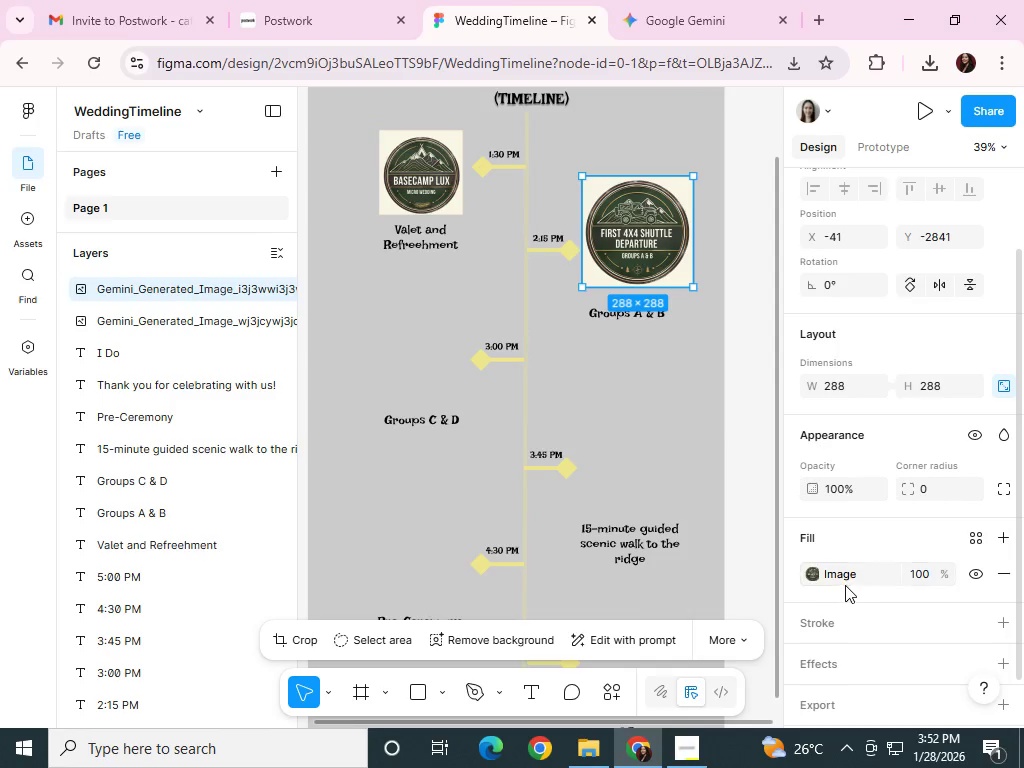 
scroll: coordinate [856, 579], scroll_direction: down, amount: 1.0
 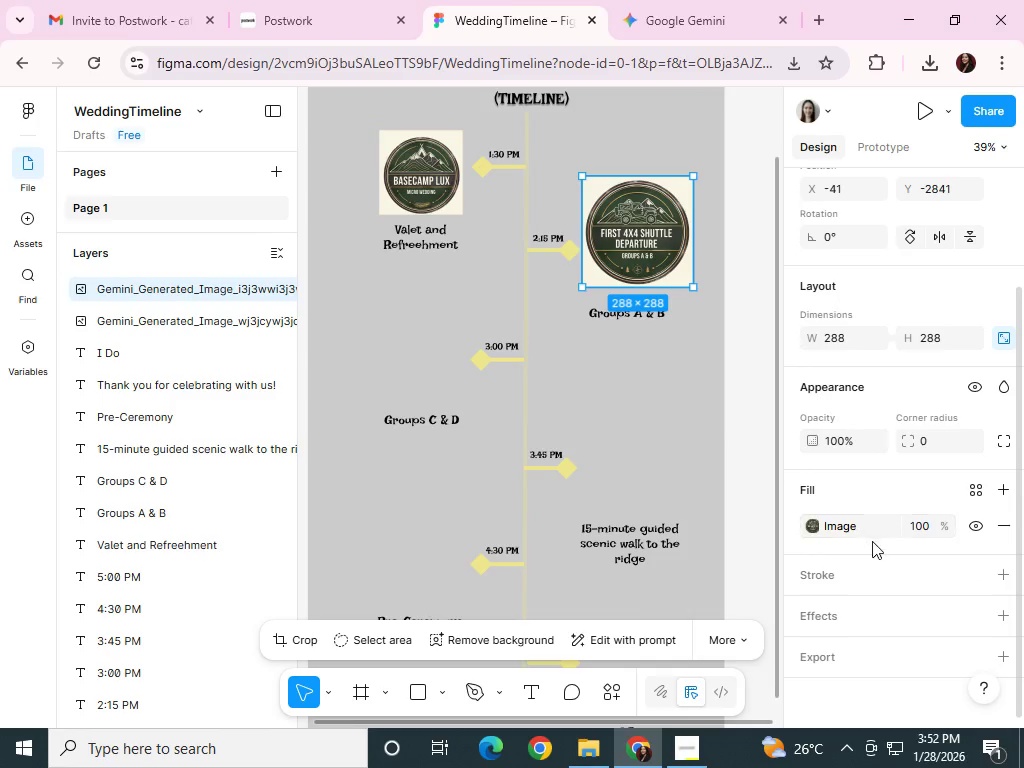 
left_click([836, 335])
 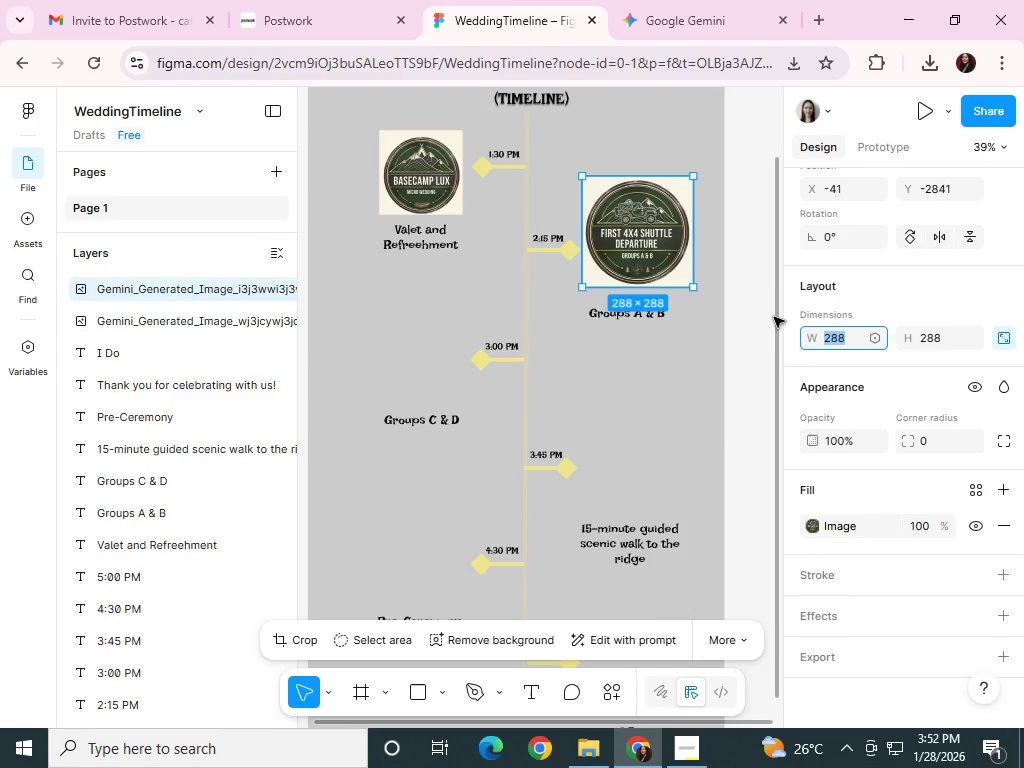 
key(Numpad2)
 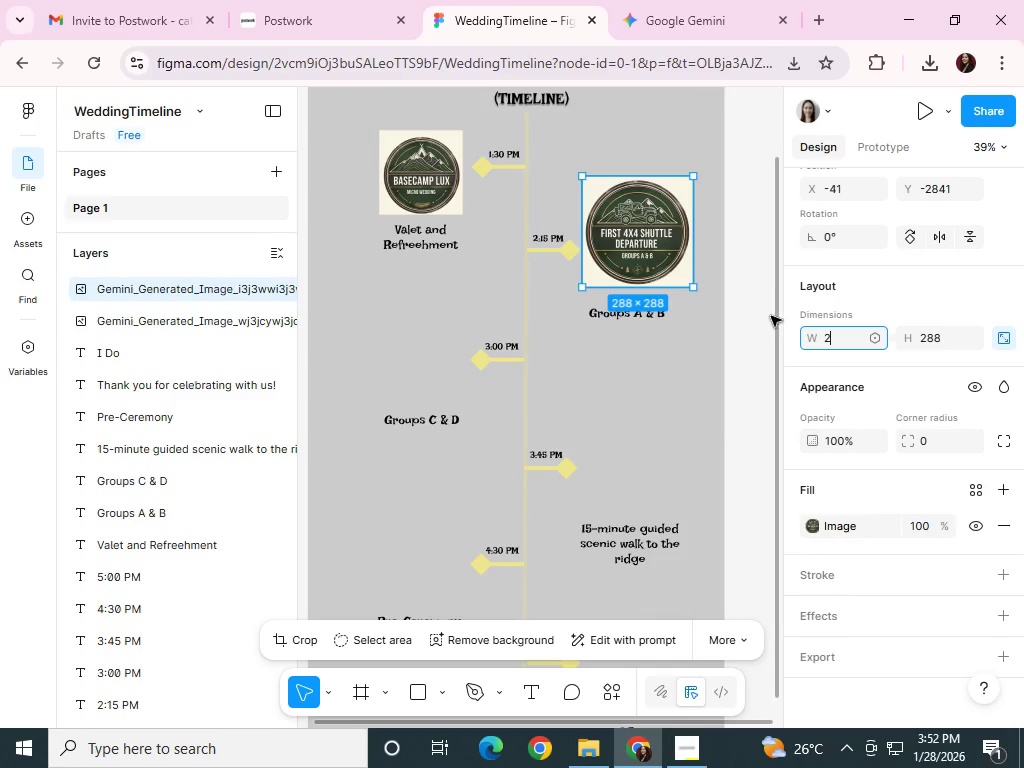 
key(Numpad1)
 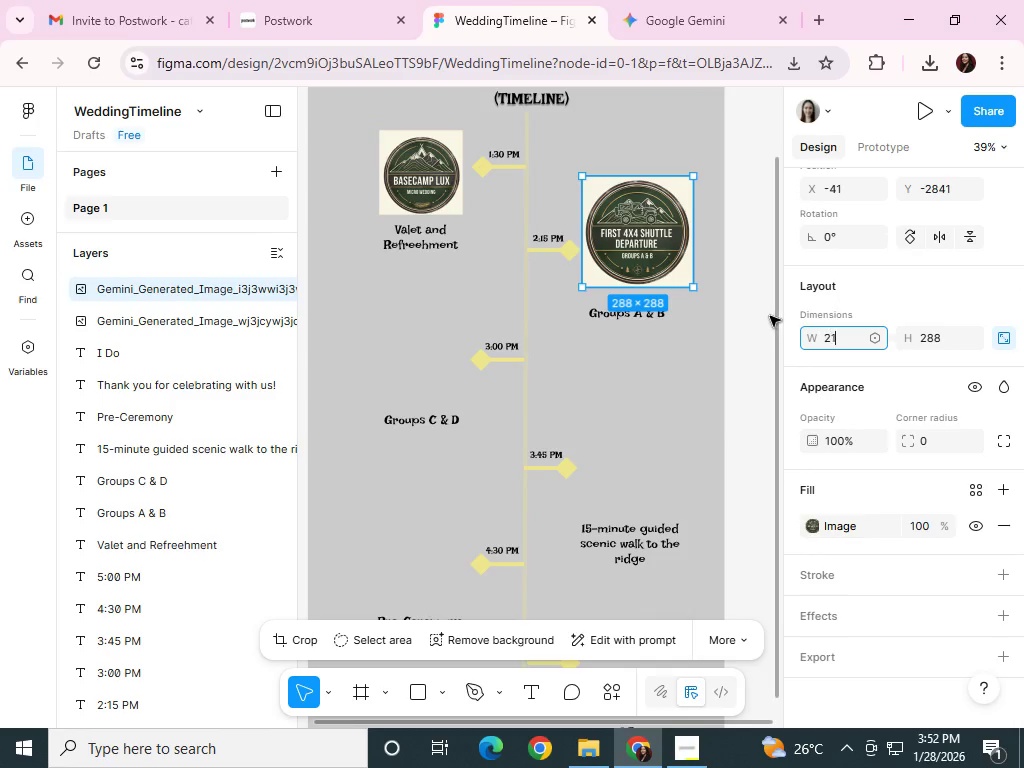 
key(Numpad6)
 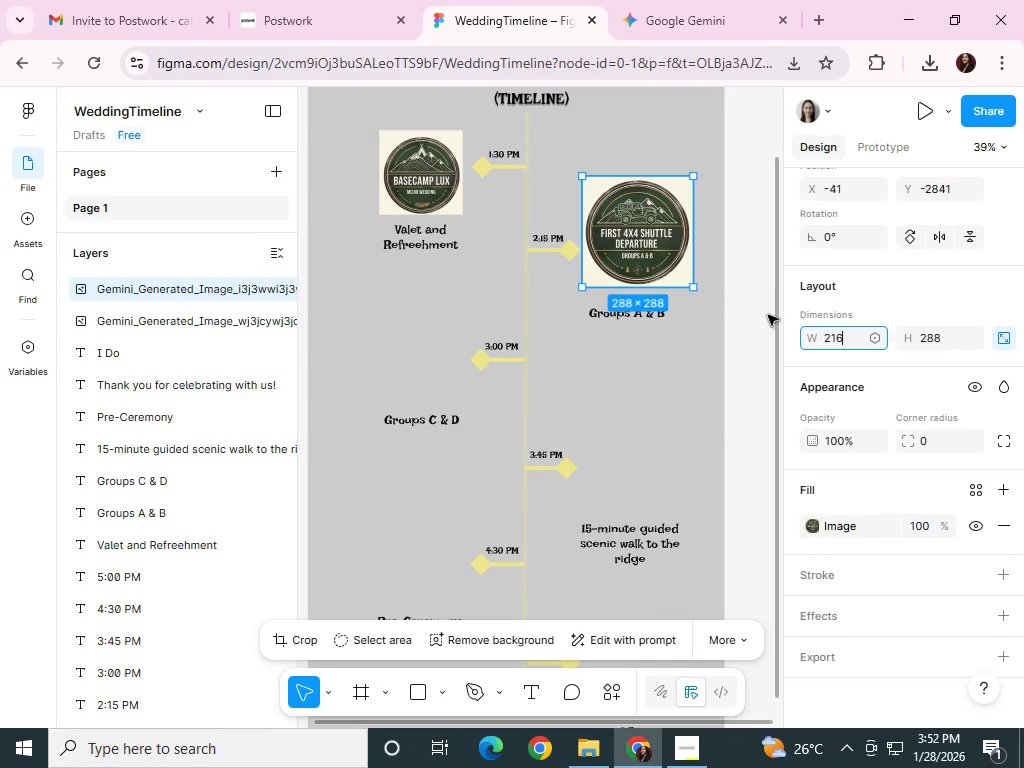 
key(NumpadEnter)
 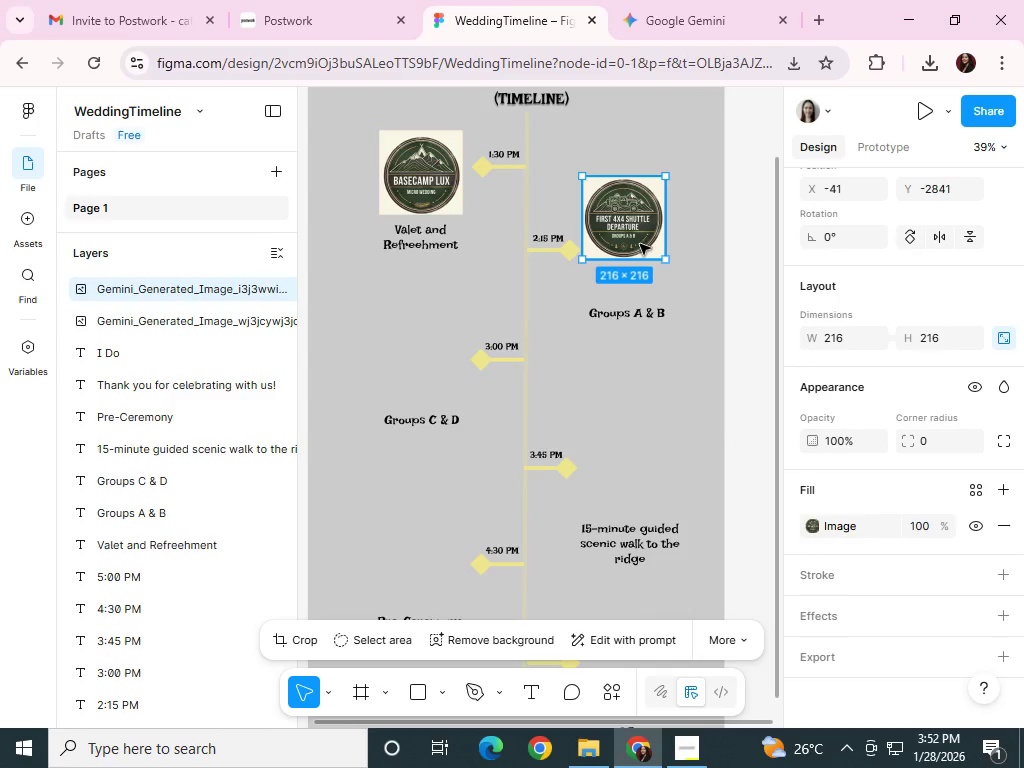 
hold_key(key=ArrowDown, duration=0.94)
 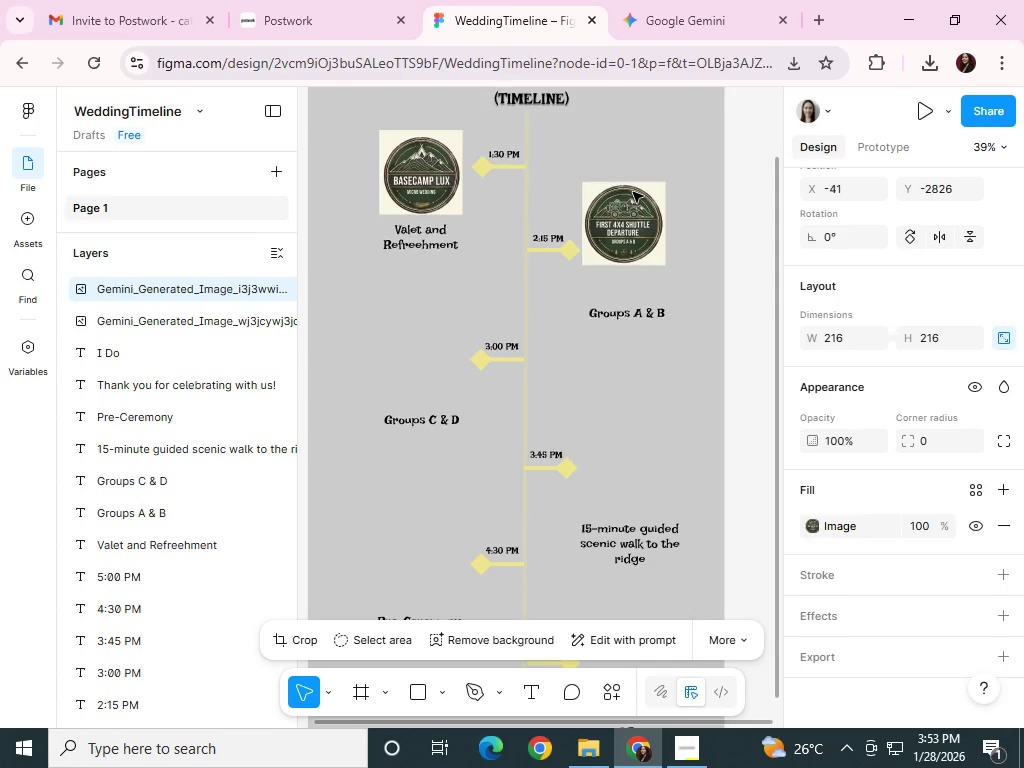 
key(ArrowDown)
 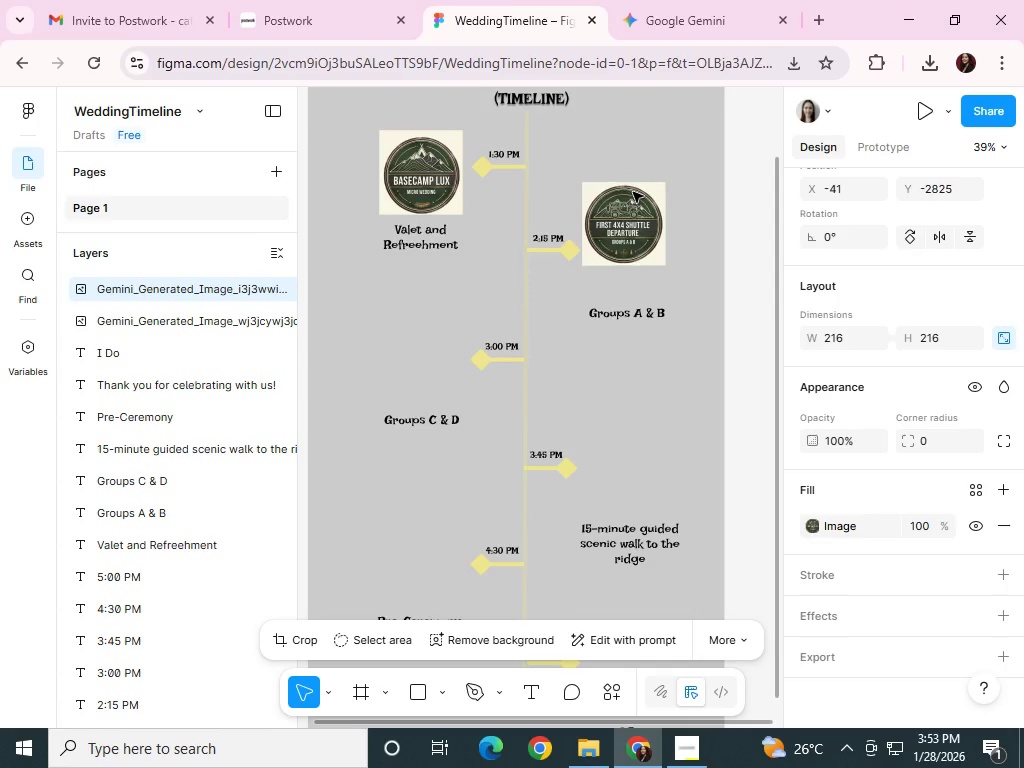 
key(ArrowDown)
 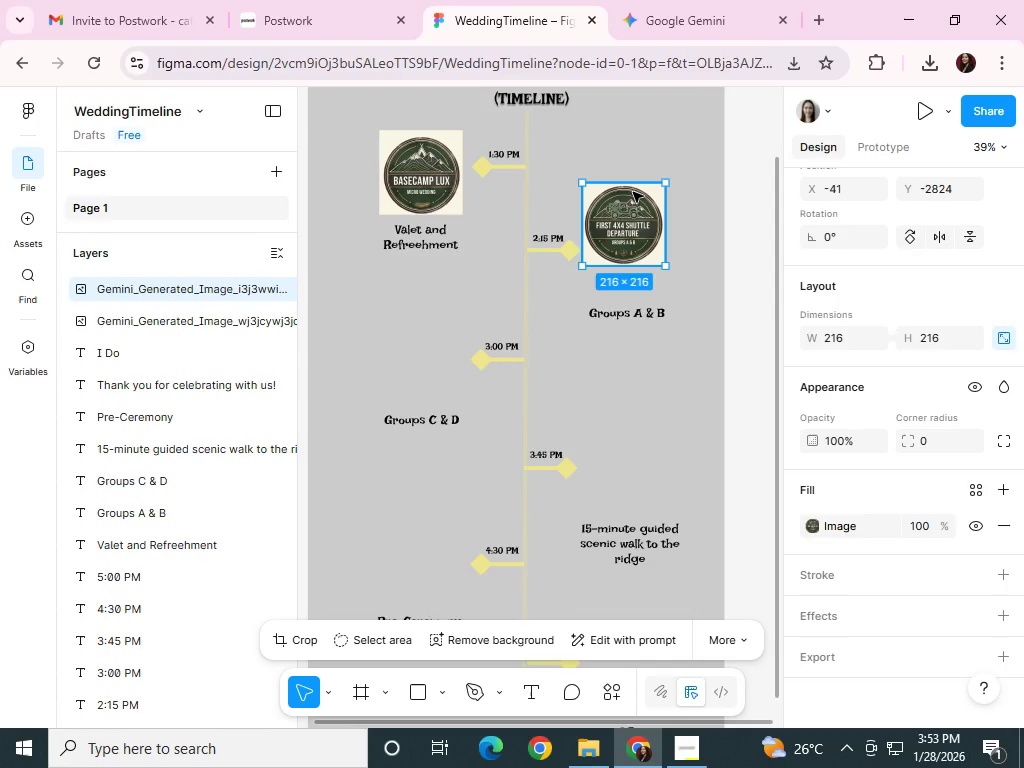 
wait(13.25)
 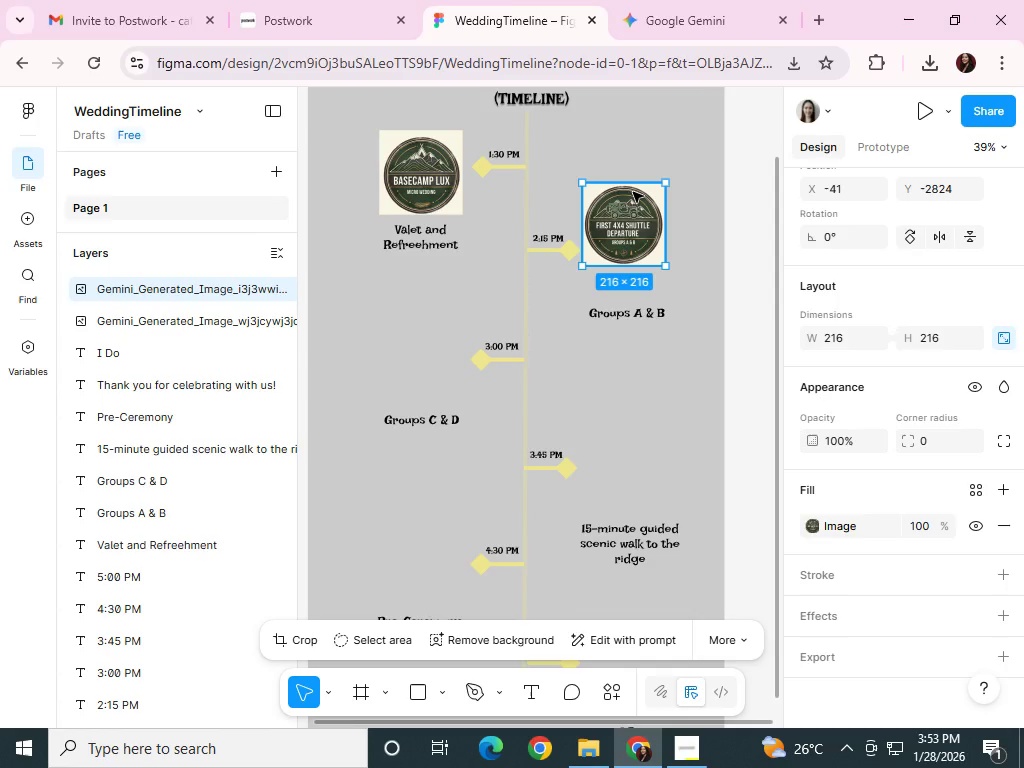 
left_click([618, 368])
 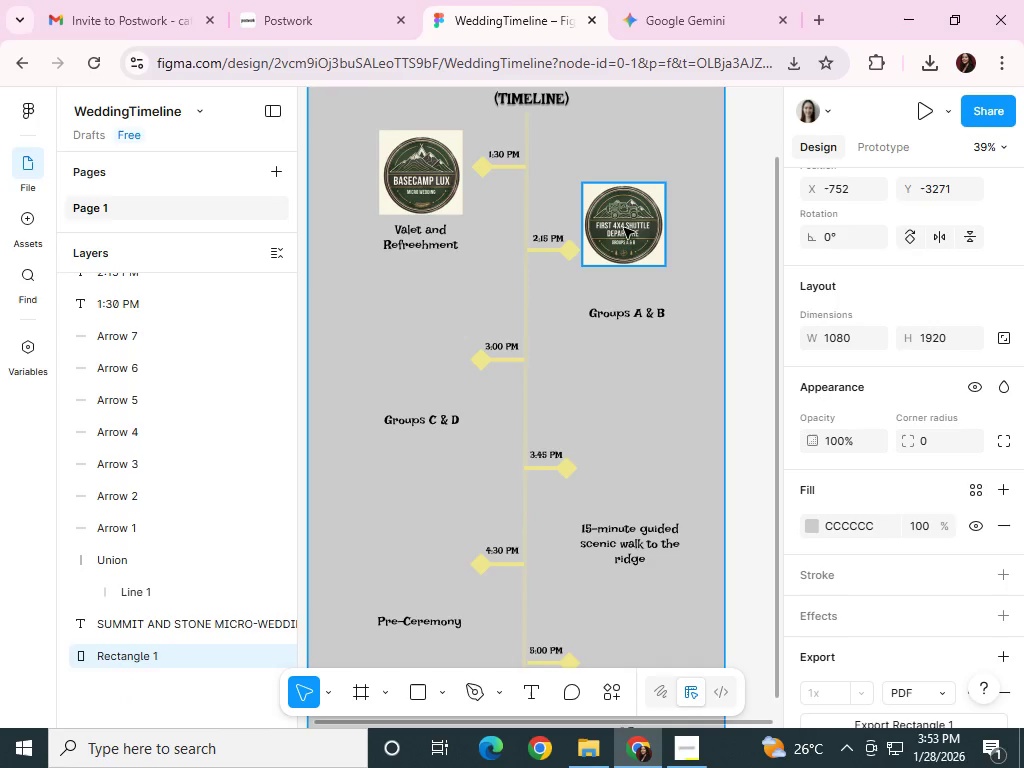 
left_click_drag(start_coordinate=[624, 224], to_coordinate=[628, 256])
 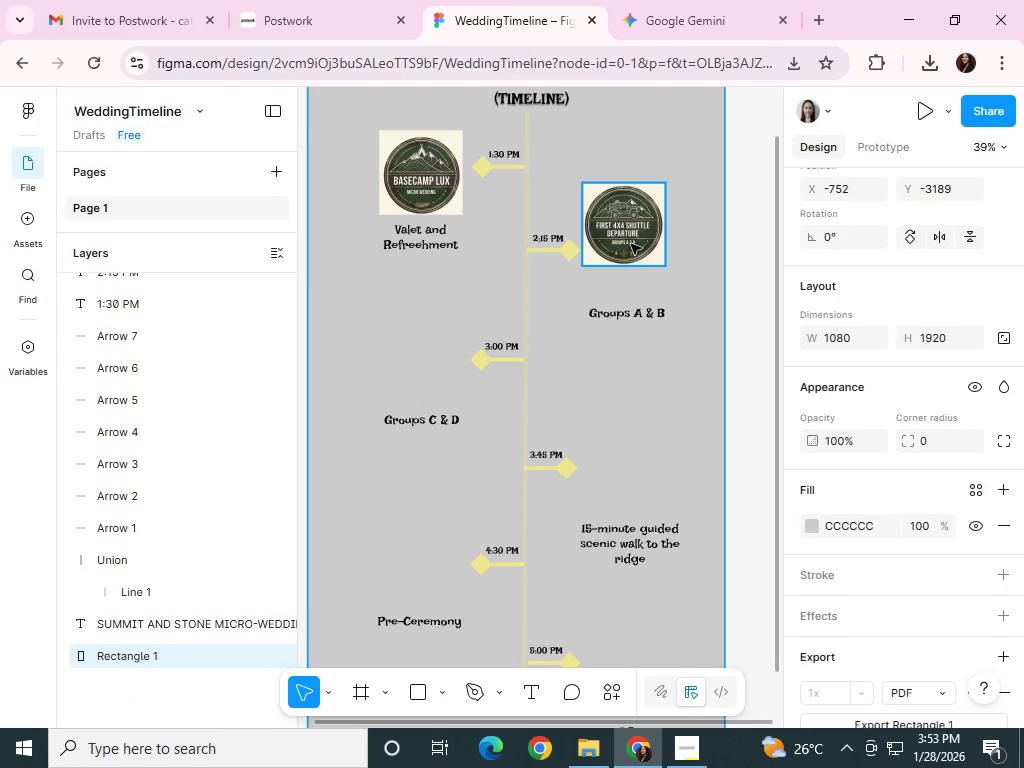 
key(Control+Z)
 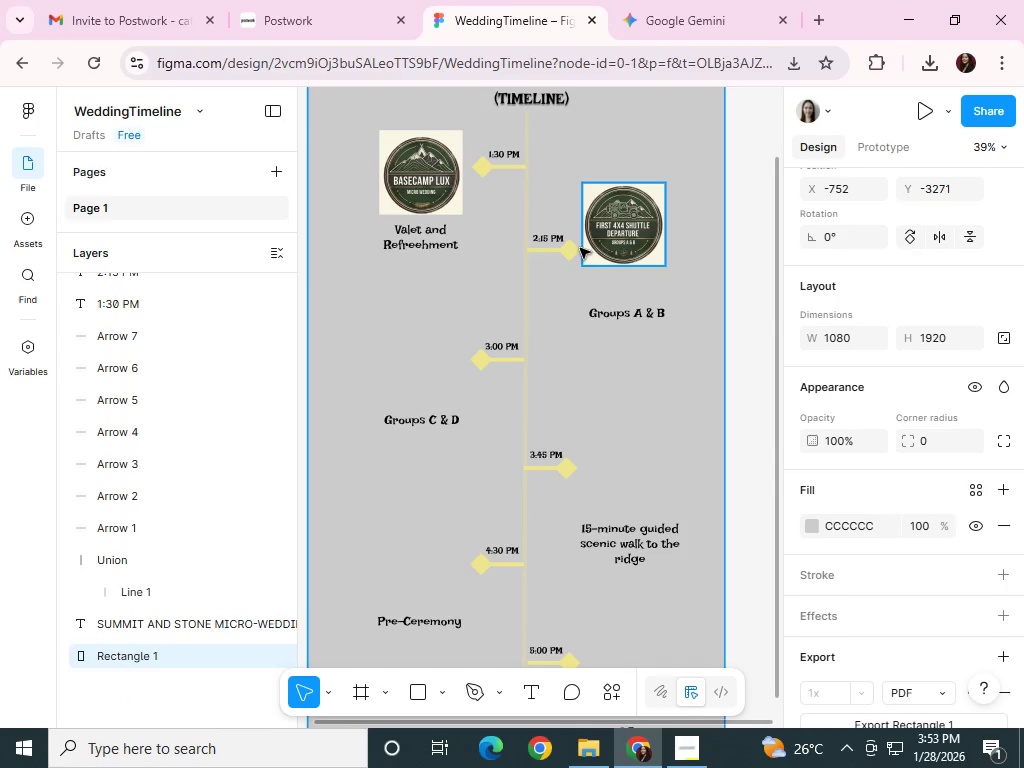 
left_click_drag(start_coordinate=[628, 220], to_coordinate=[630, 243])
 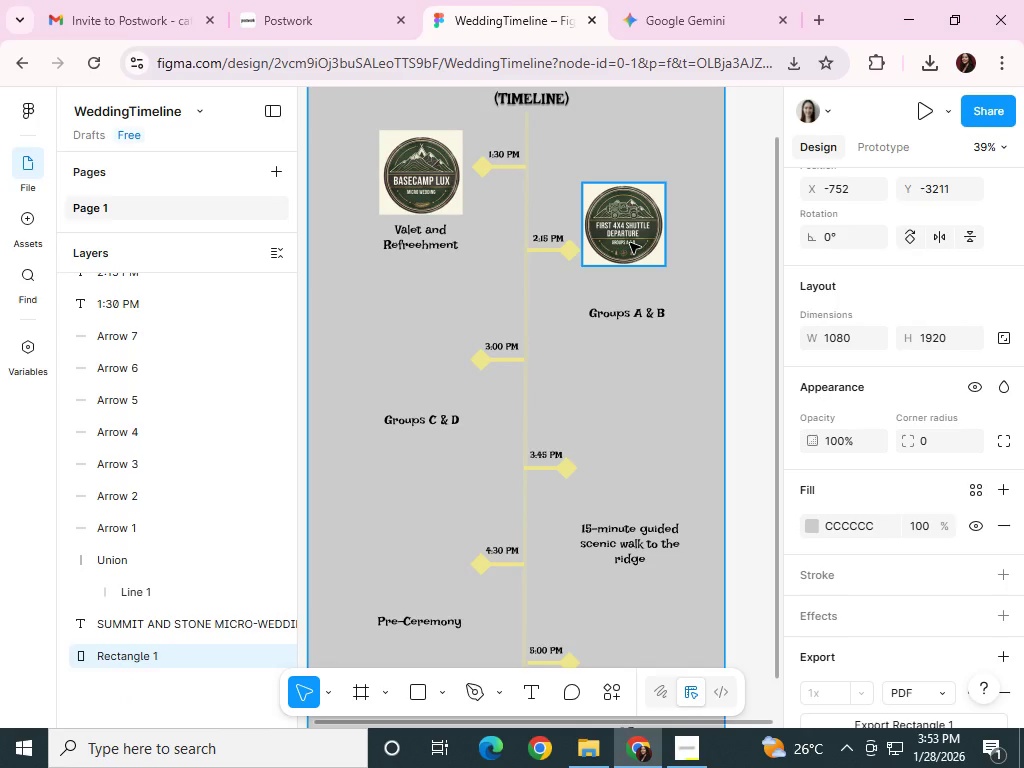 
key(Control+ControlLeft)
 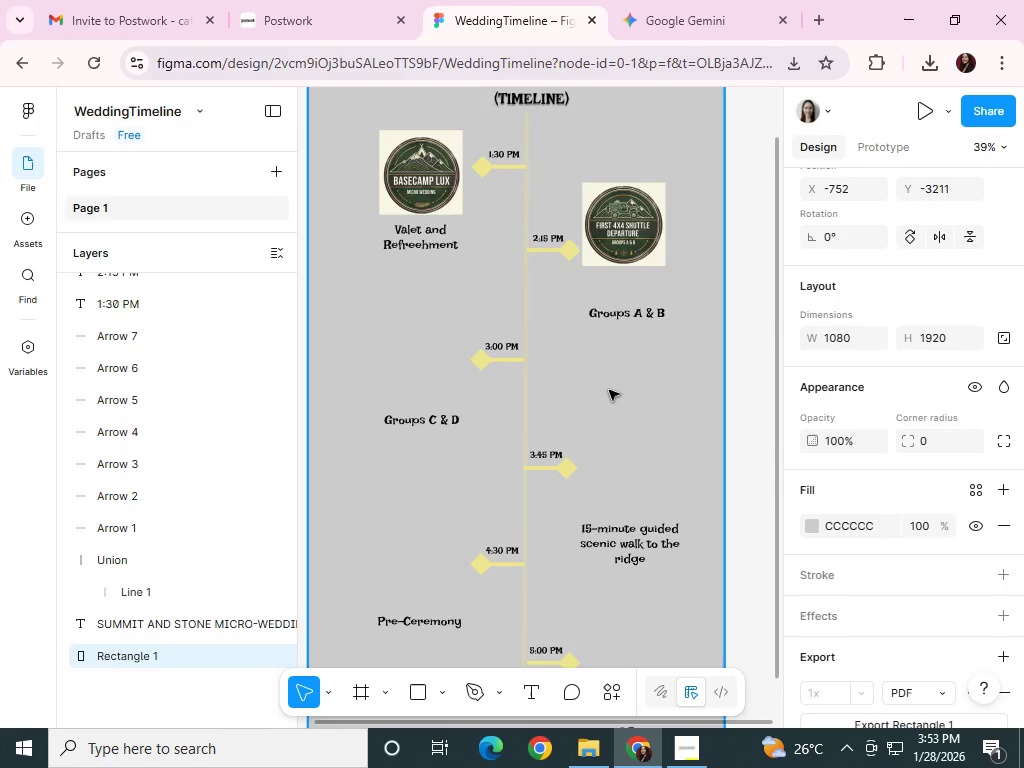 
double_click([603, 236])
 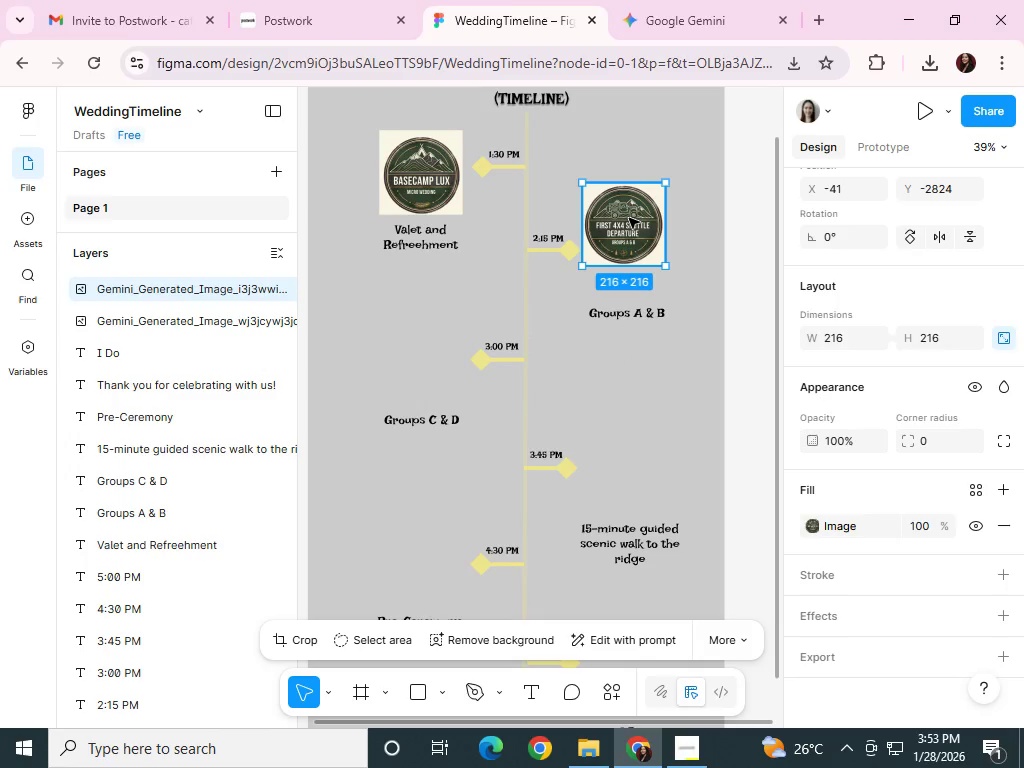 
left_click_drag(start_coordinate=[629, 218], to_coordinate=[635, 250])
 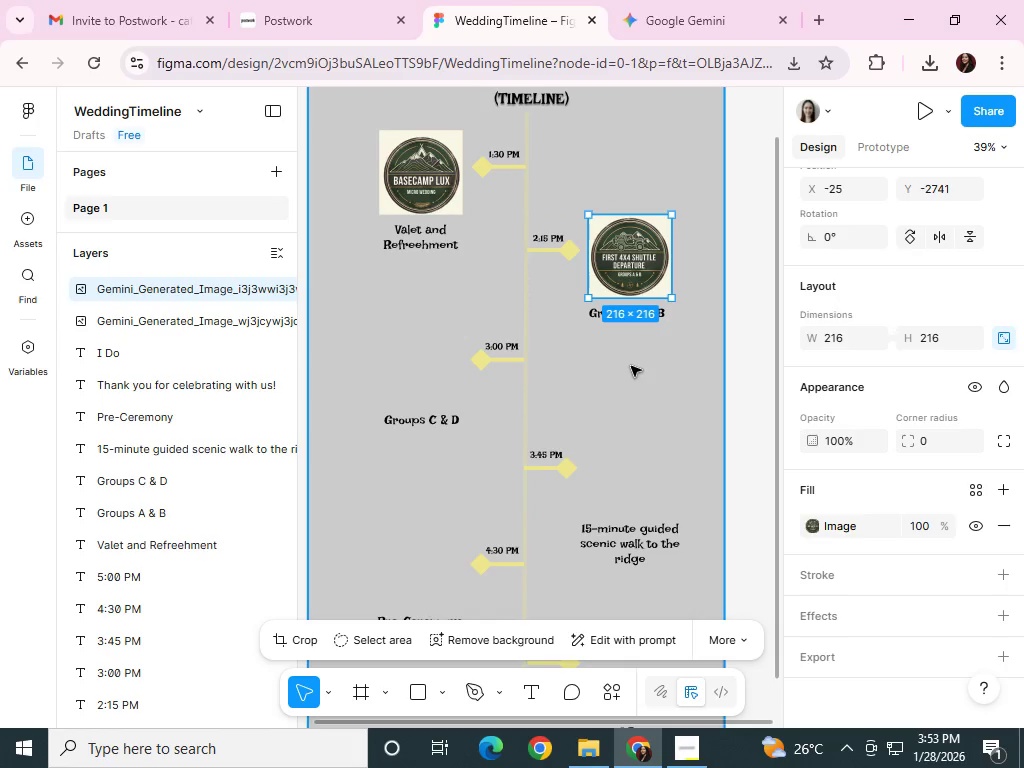 
key(Control+C)
 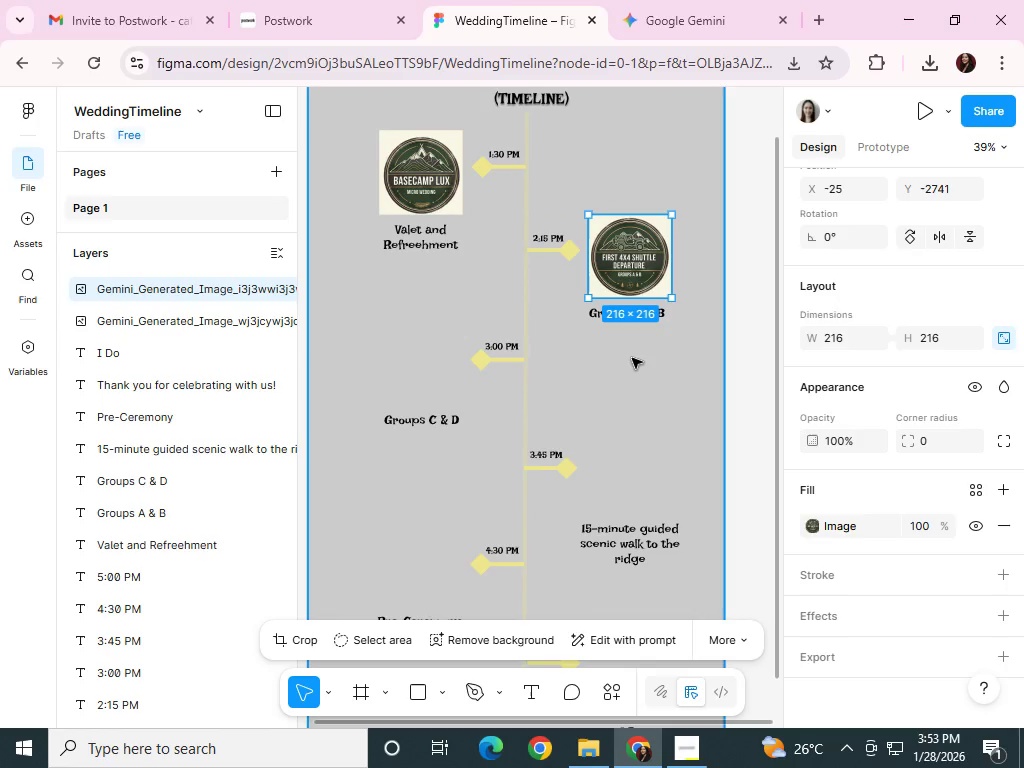 
left_click([623, 379])
 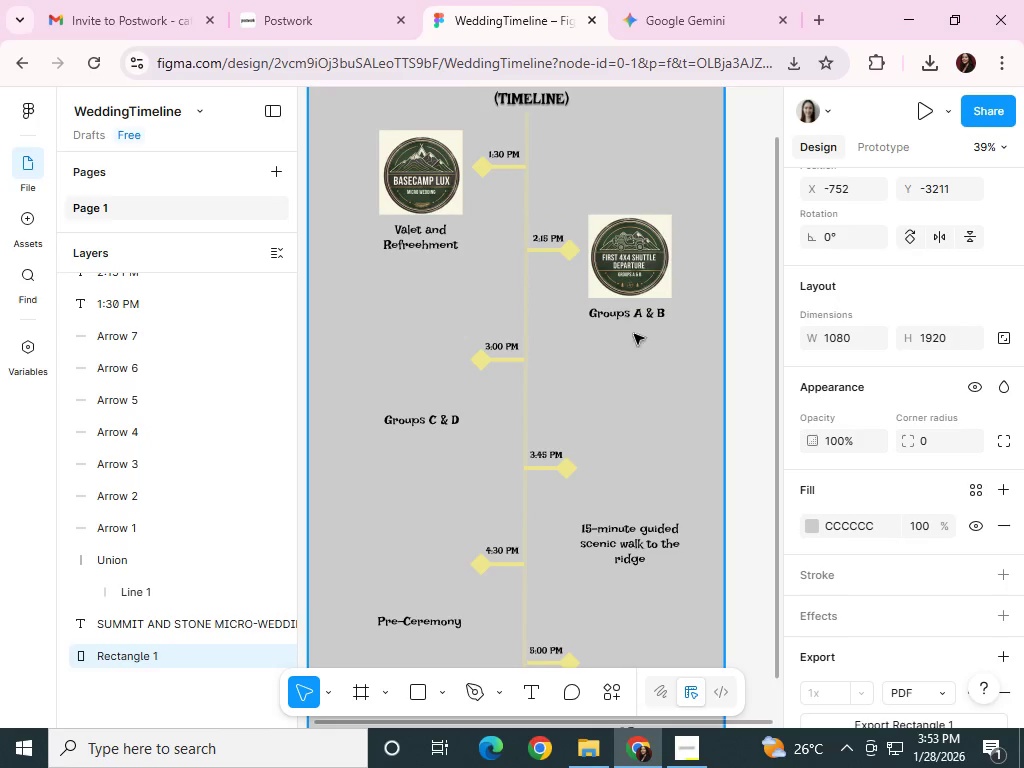 
left_click([648, 245])
 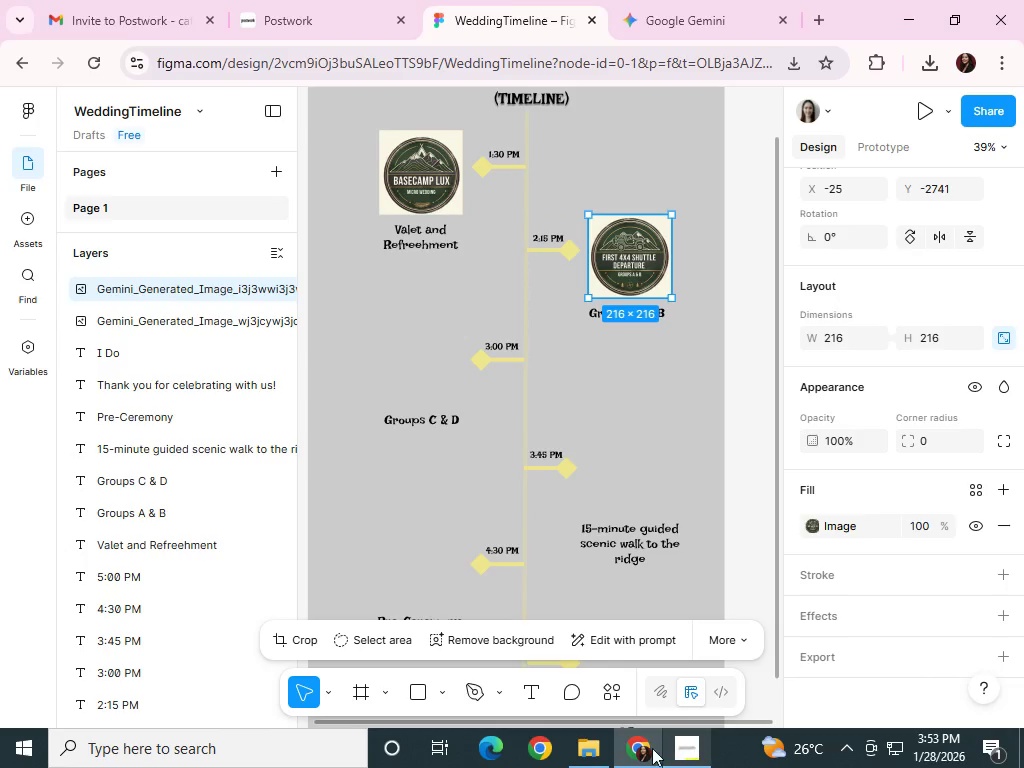 
left_click([603, 751])
 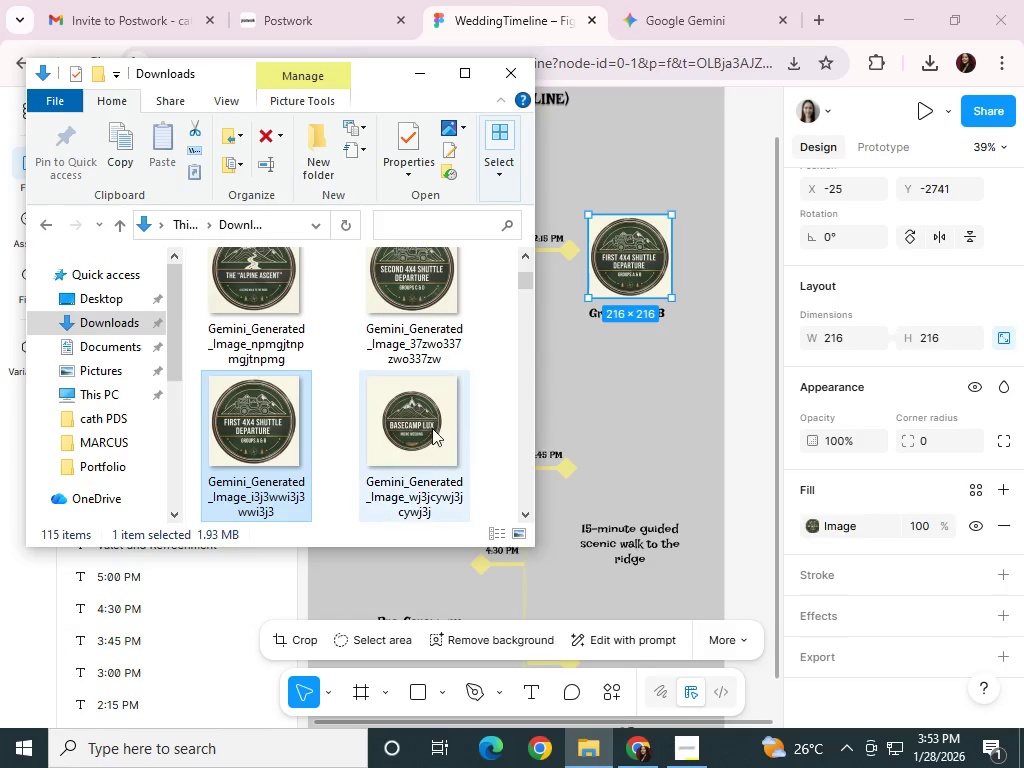 
mouse_move([406, 429])
 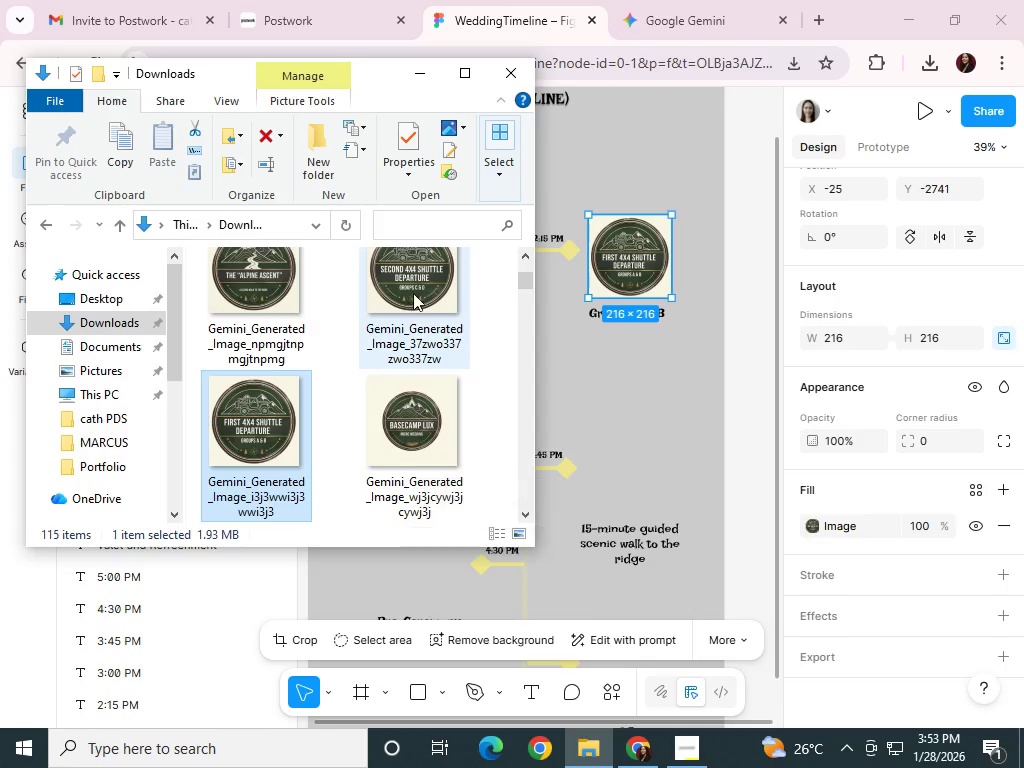 
left_click_drag(start_coordinate=[414, 291], to_coordinate=[583, 412])
 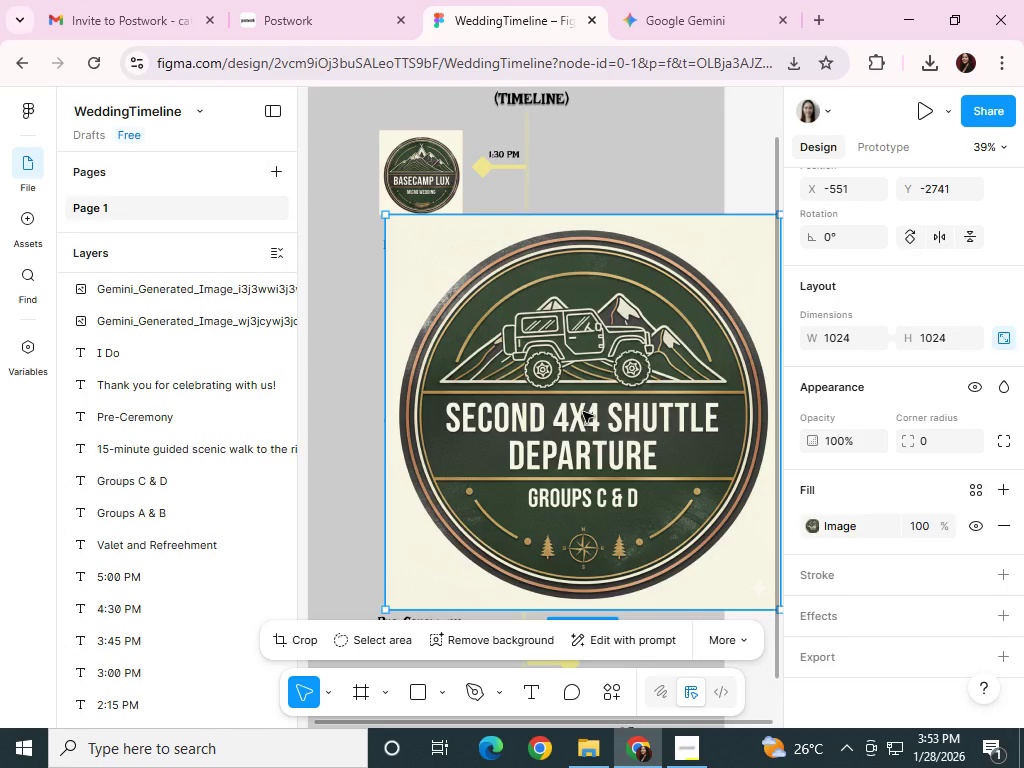 
left_click([583, 412])
 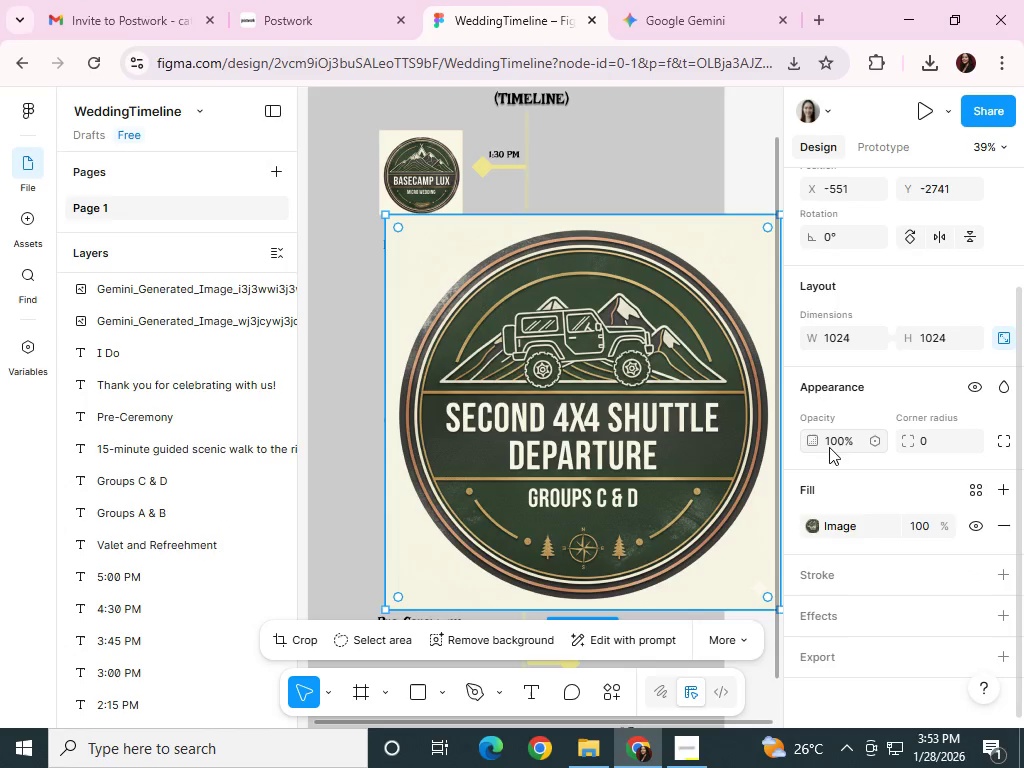 
scroll: coordinate [882, 642], scroll_direction: down, amount: 3.0
 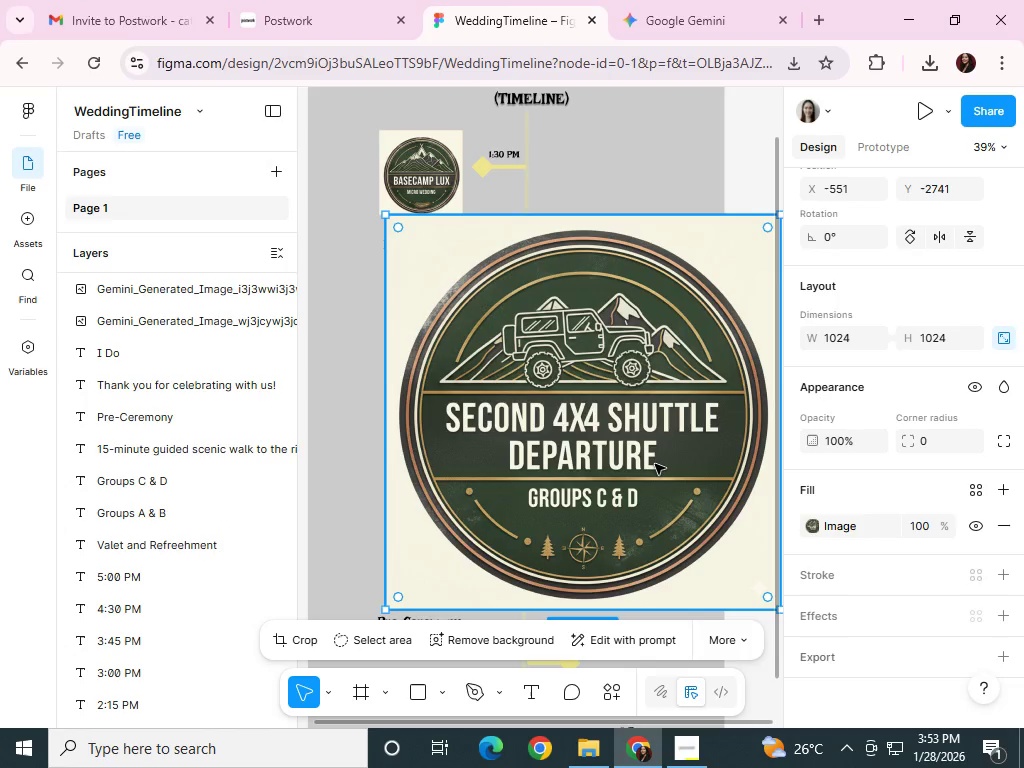 
left_click([654, 461])
 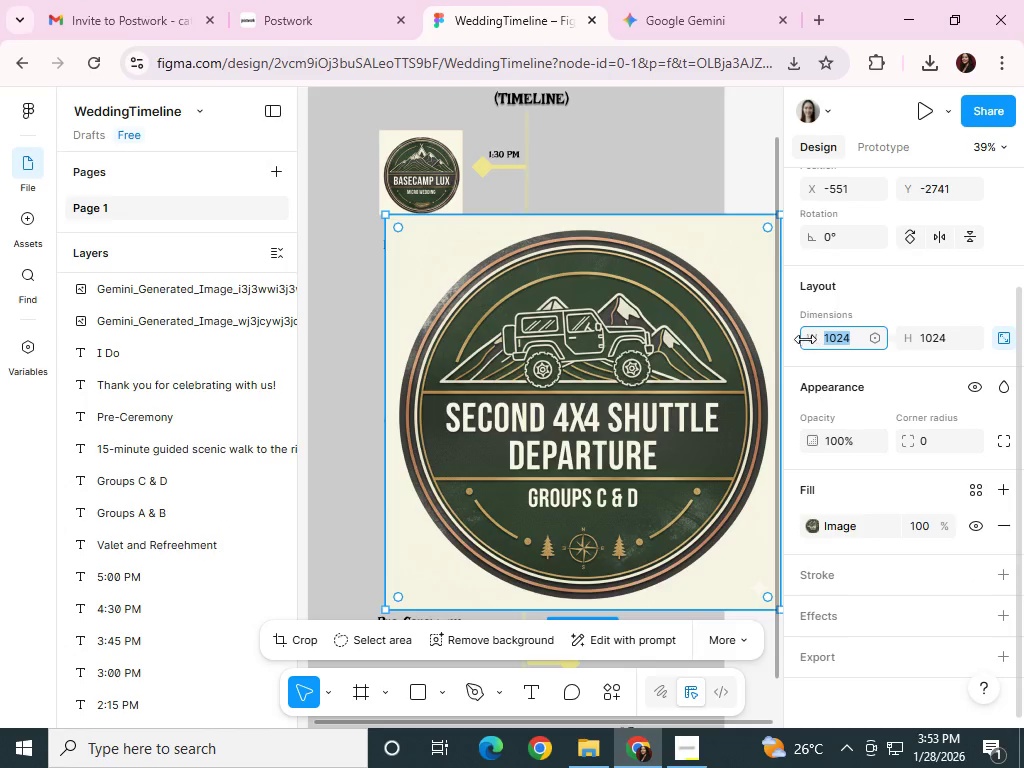 
key(Numpad2)
 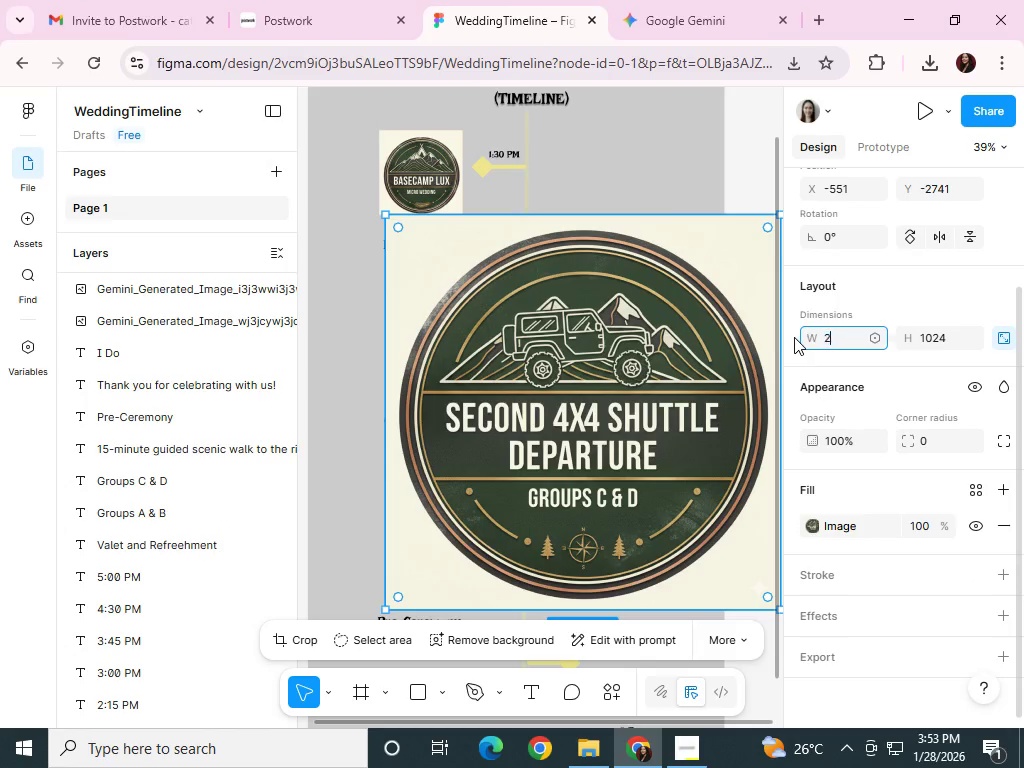 
key(Numpad1)
 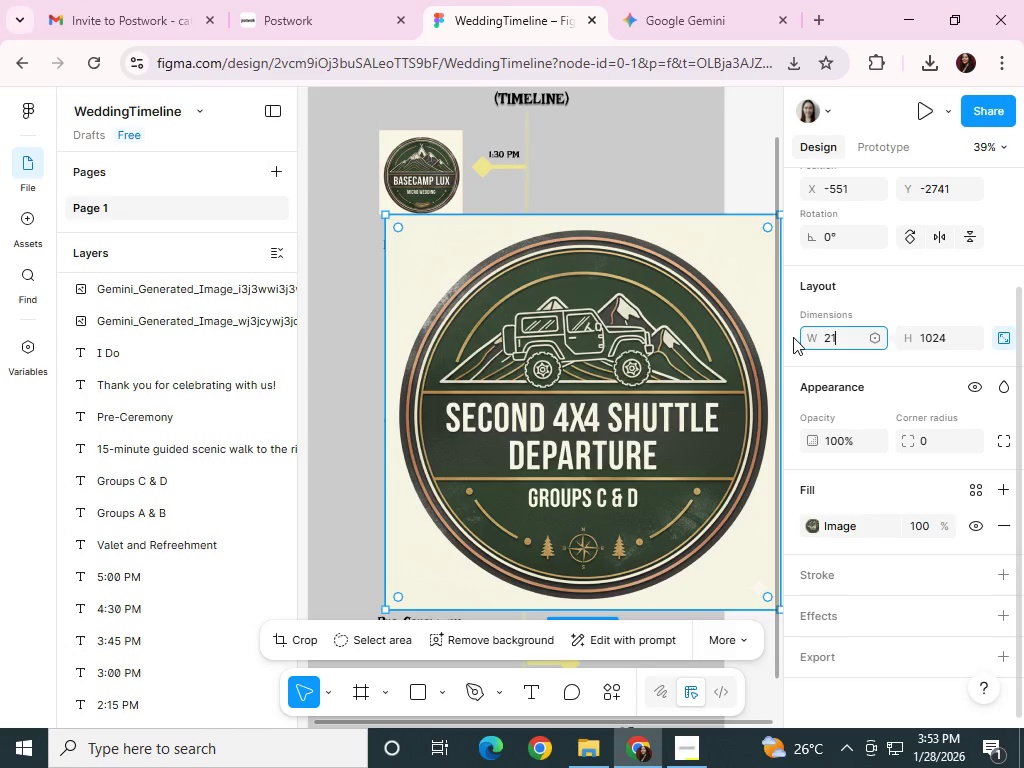 
key(Numpad6)
 